 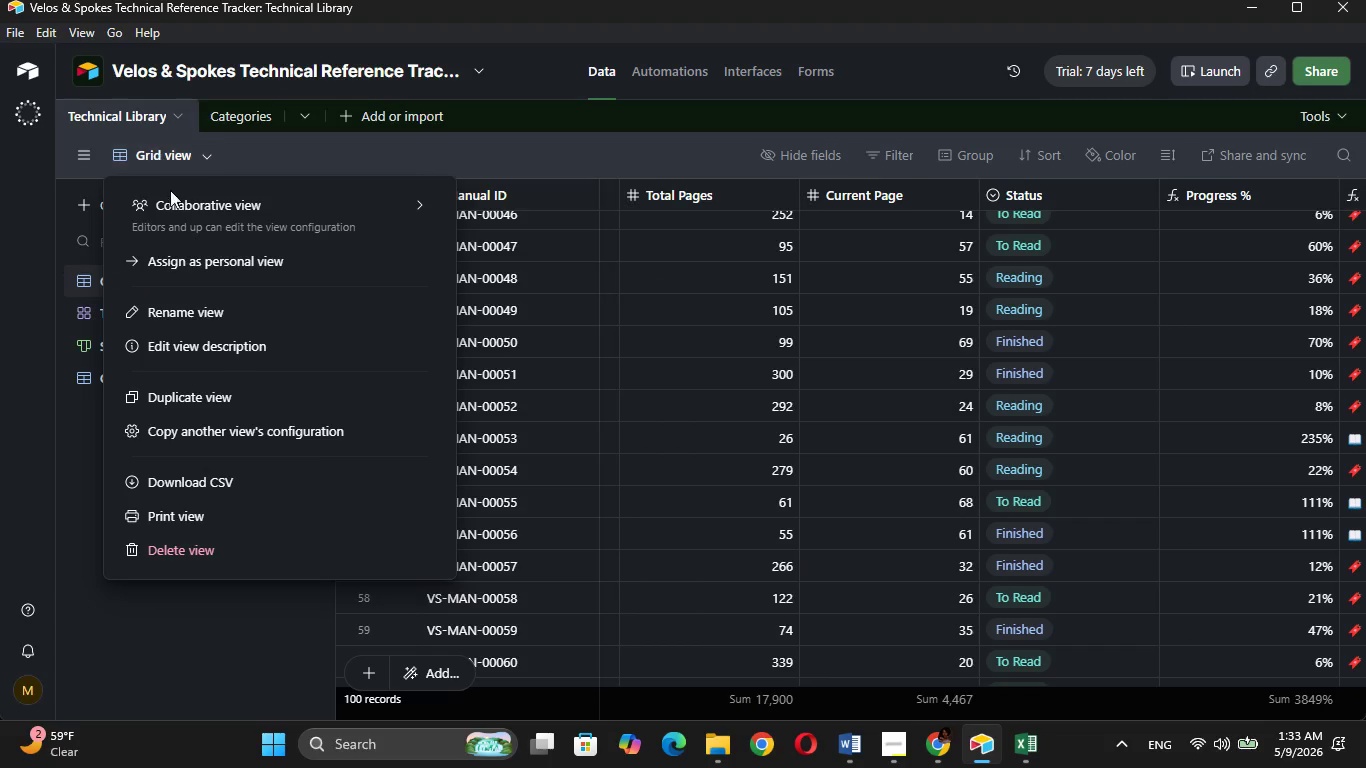 
left_click([222, 468])
 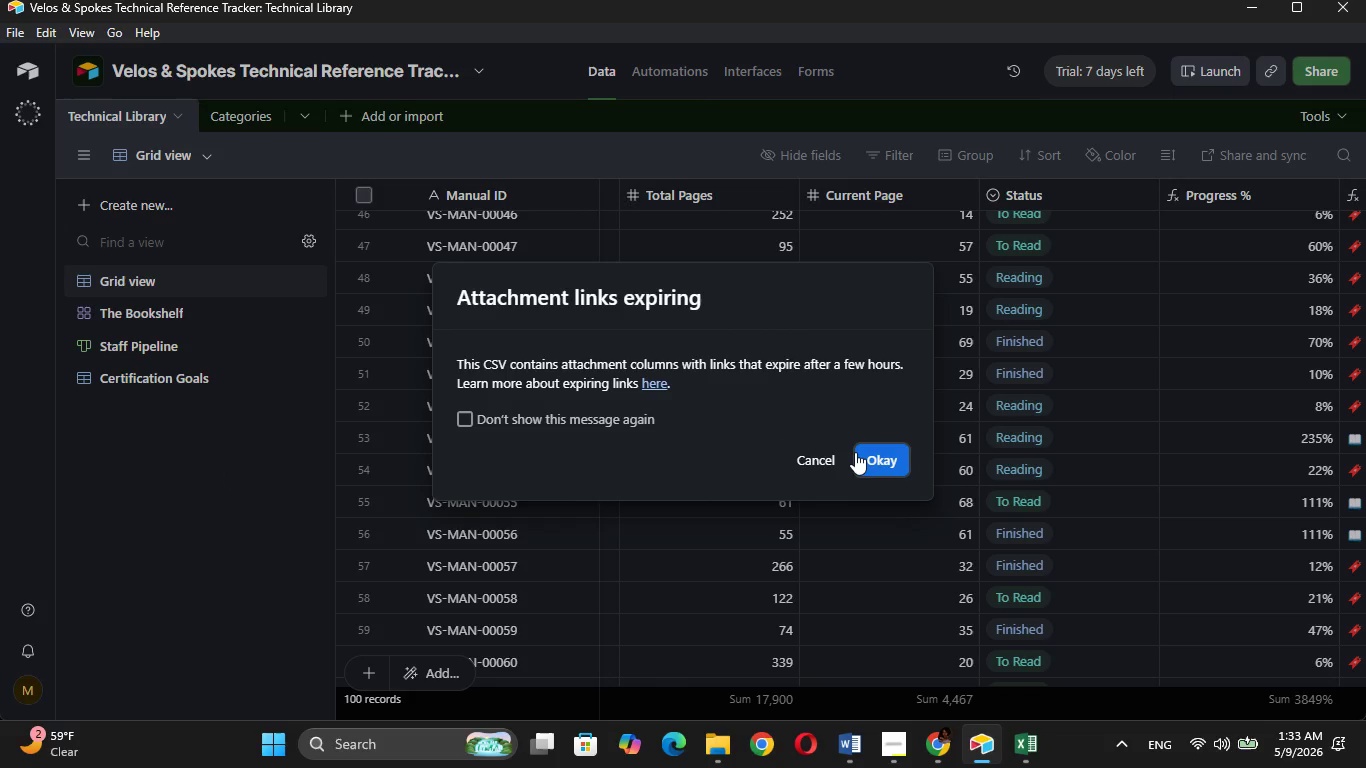 
wait(8.83)
 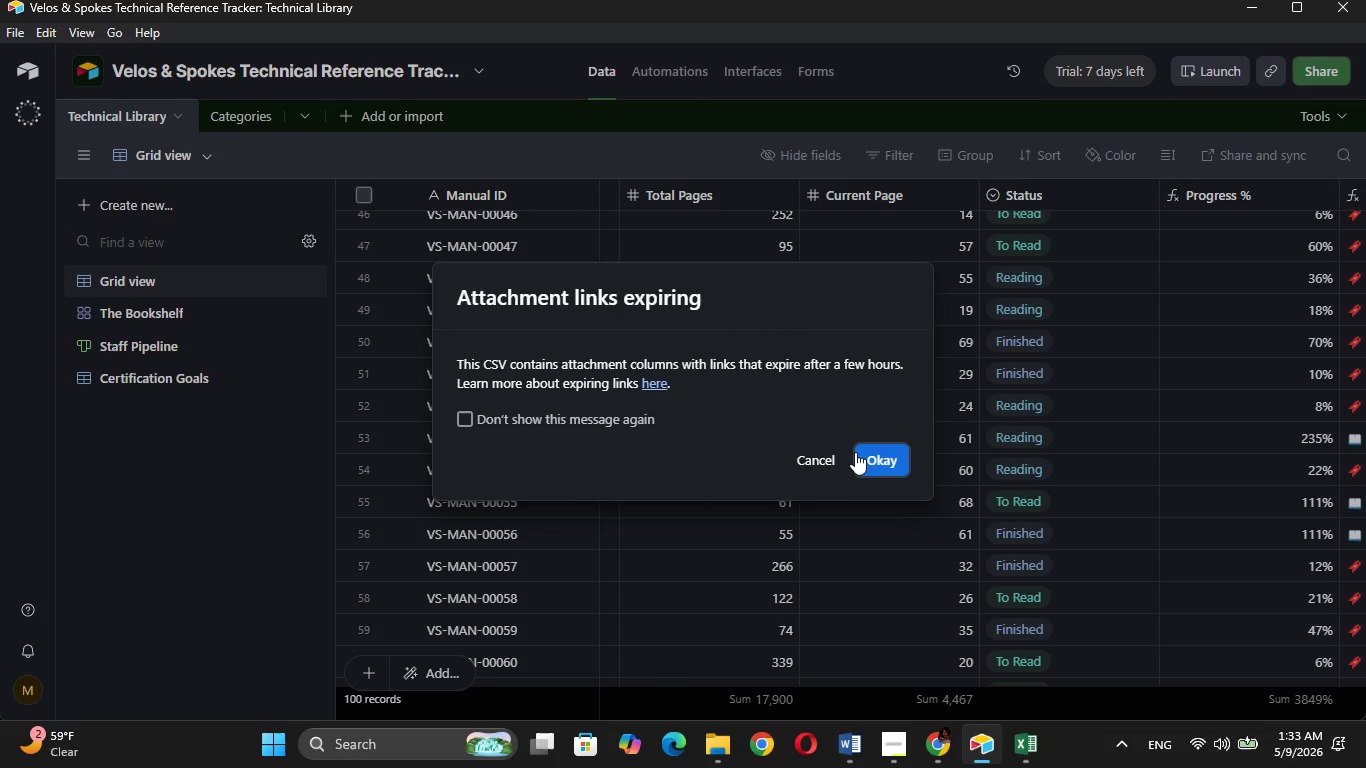 
left_click([845, 465])
 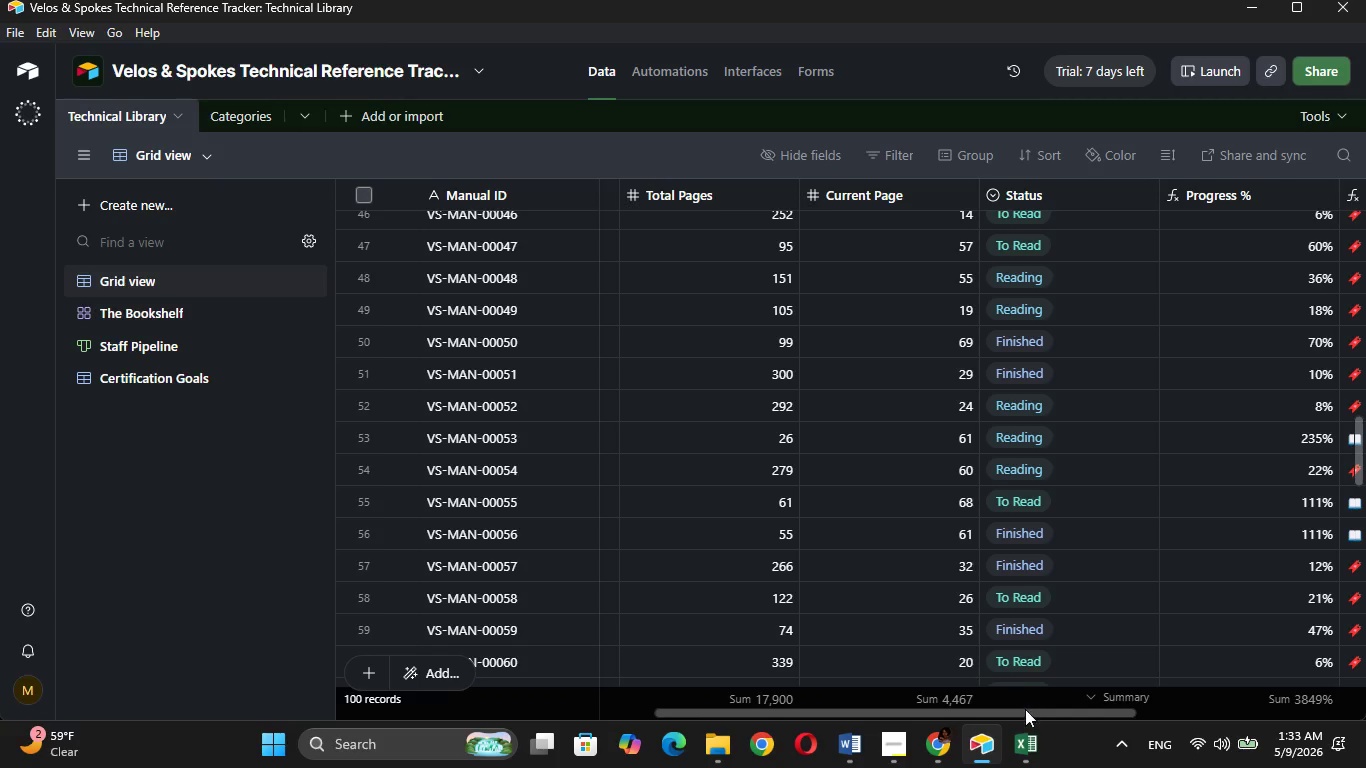 
left_click_drag(start_coordinate=[1028, 712], to_coordinate=[1286, 677])
 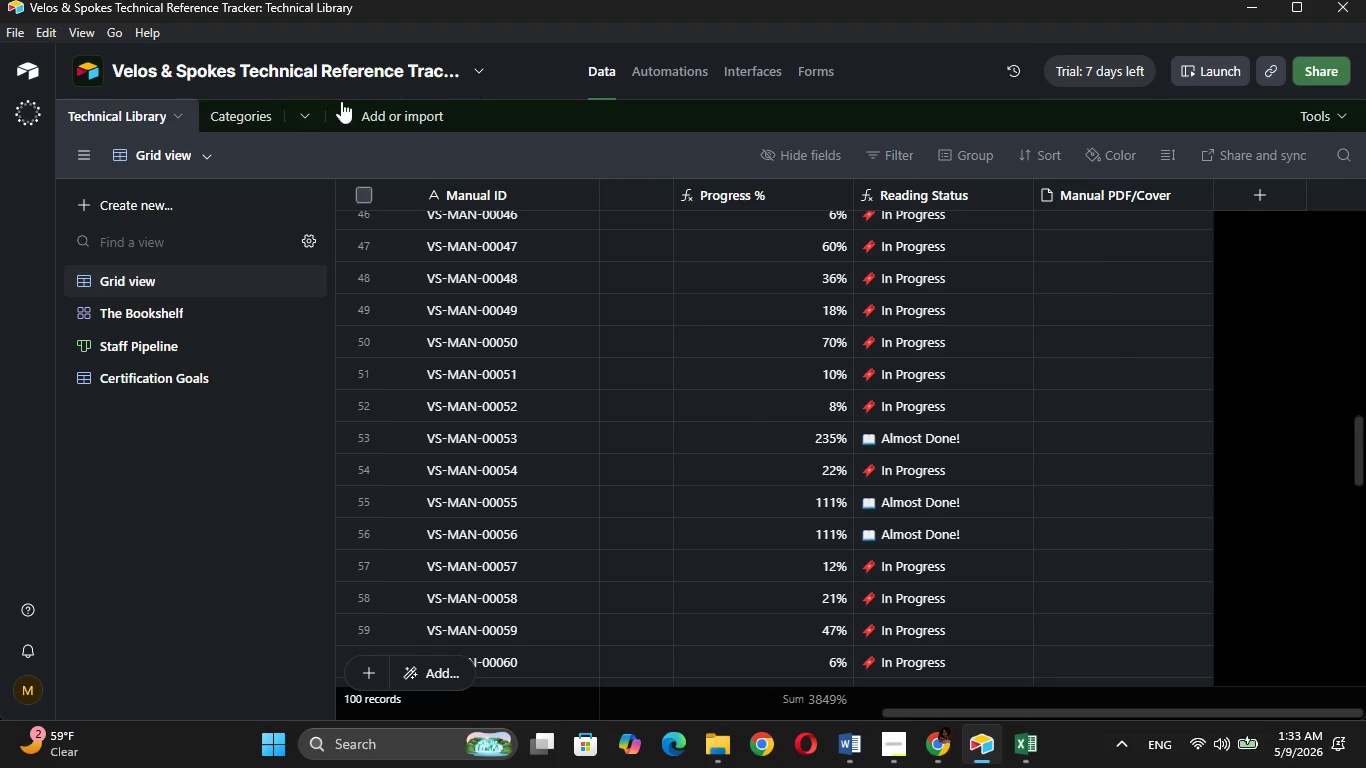 
left_click([184, 147])
 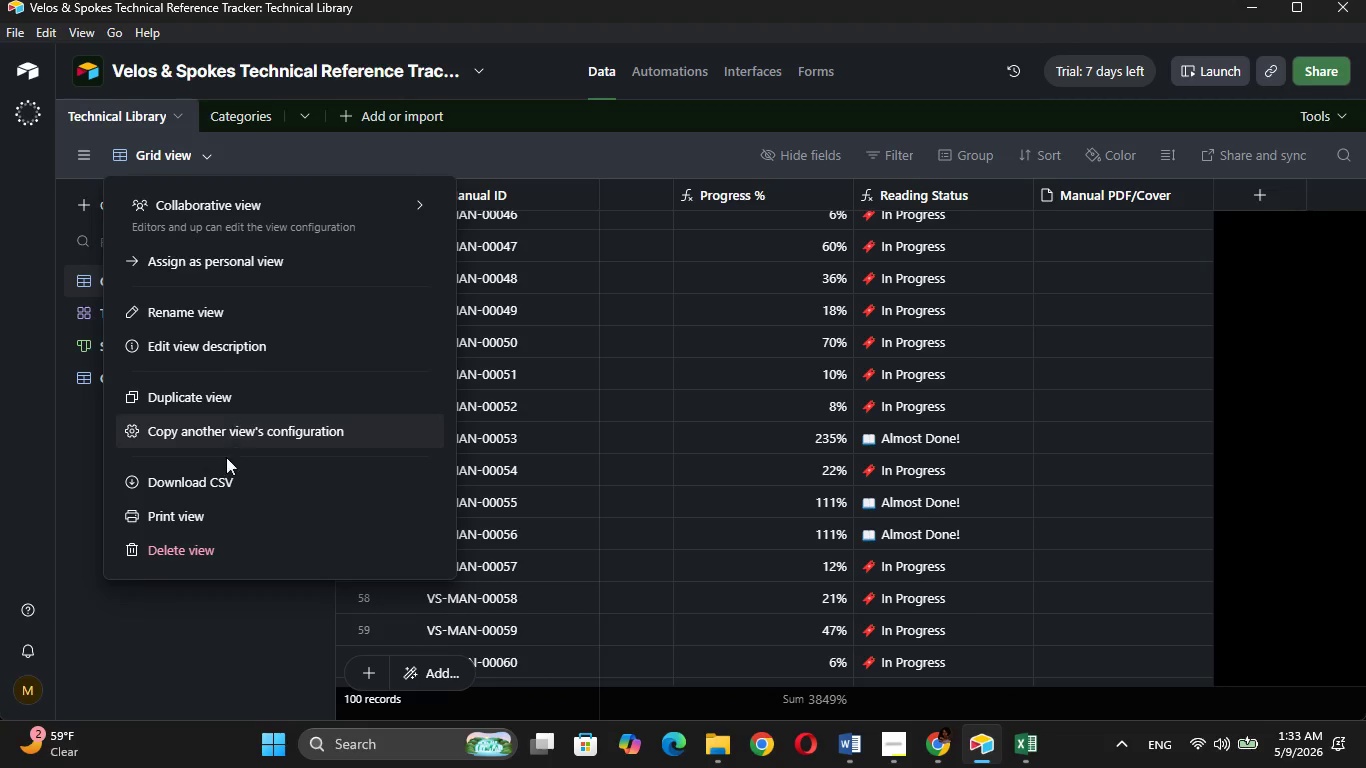 
left_click([224, 486])
 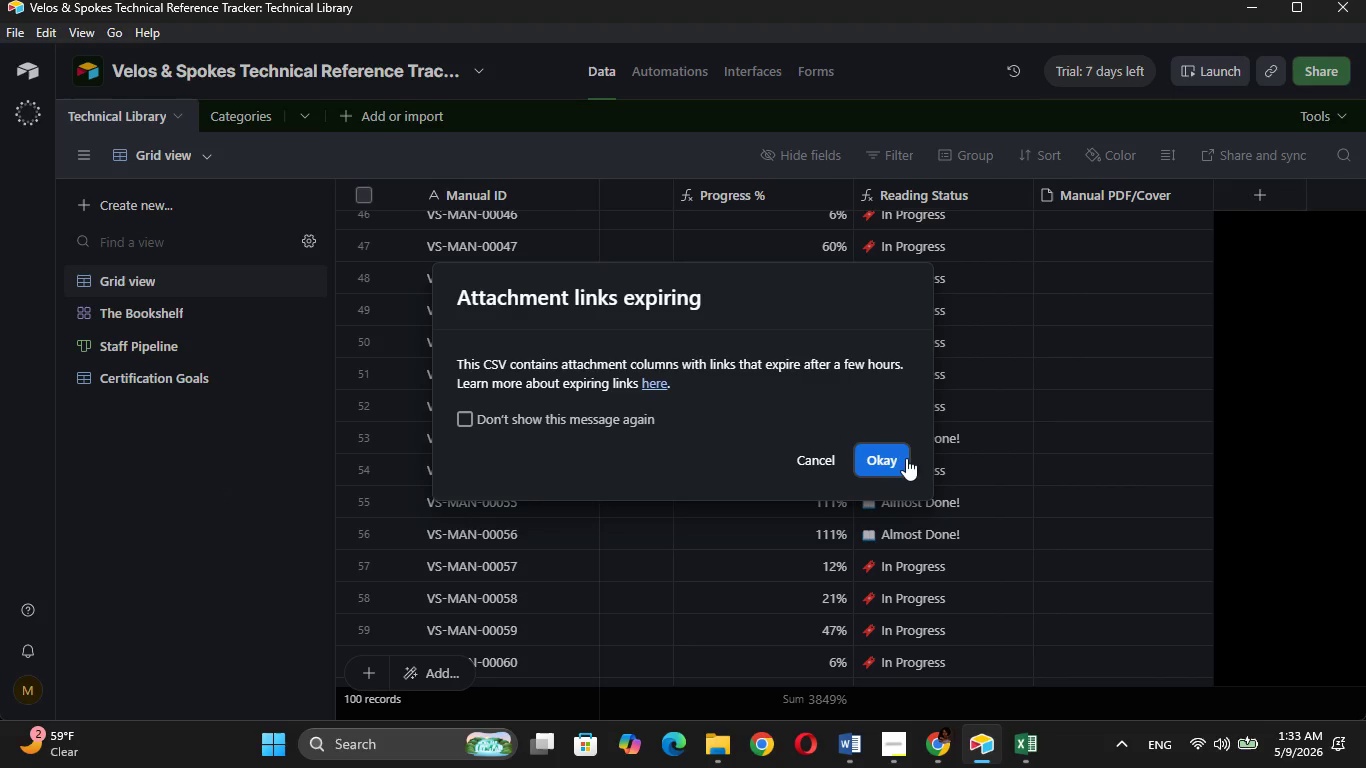 
left_click([869, 449])
 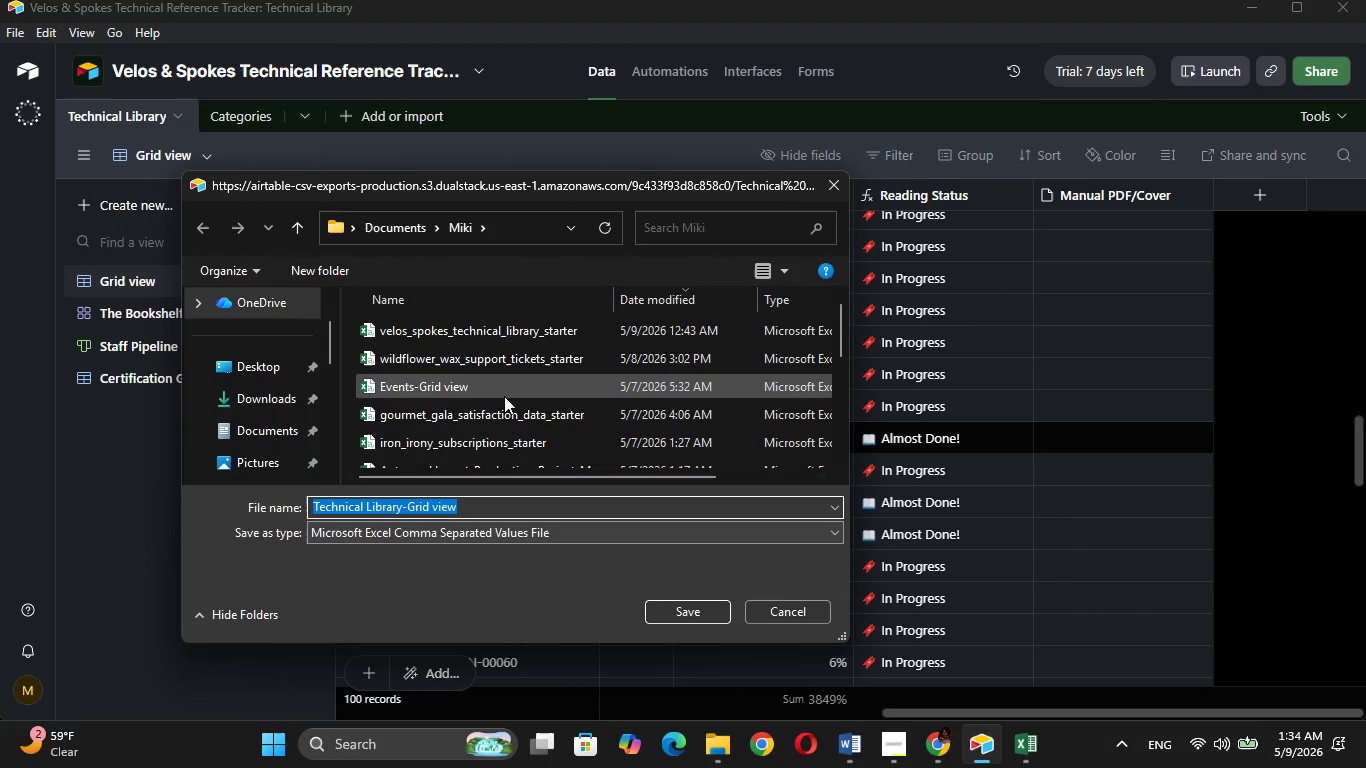 
wait(6.24)
 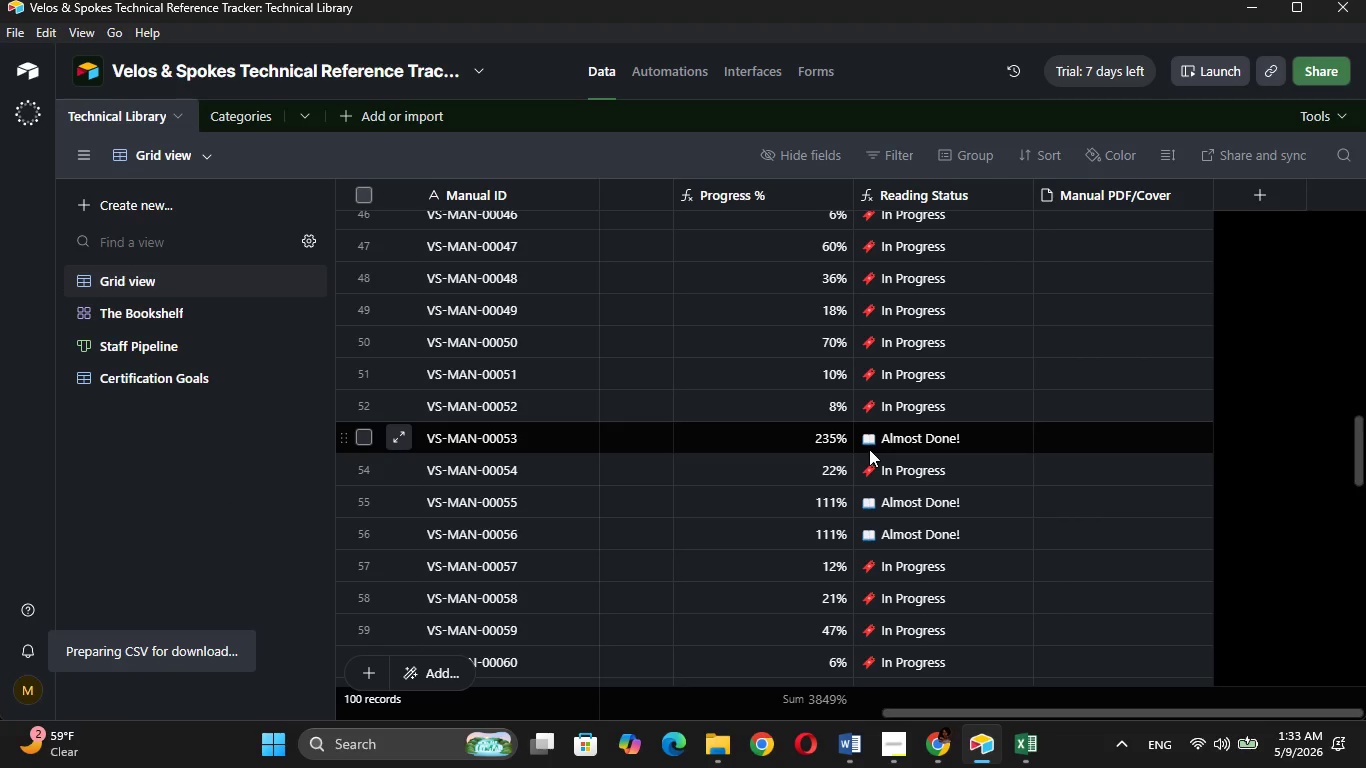 
left_click([693, 604])
 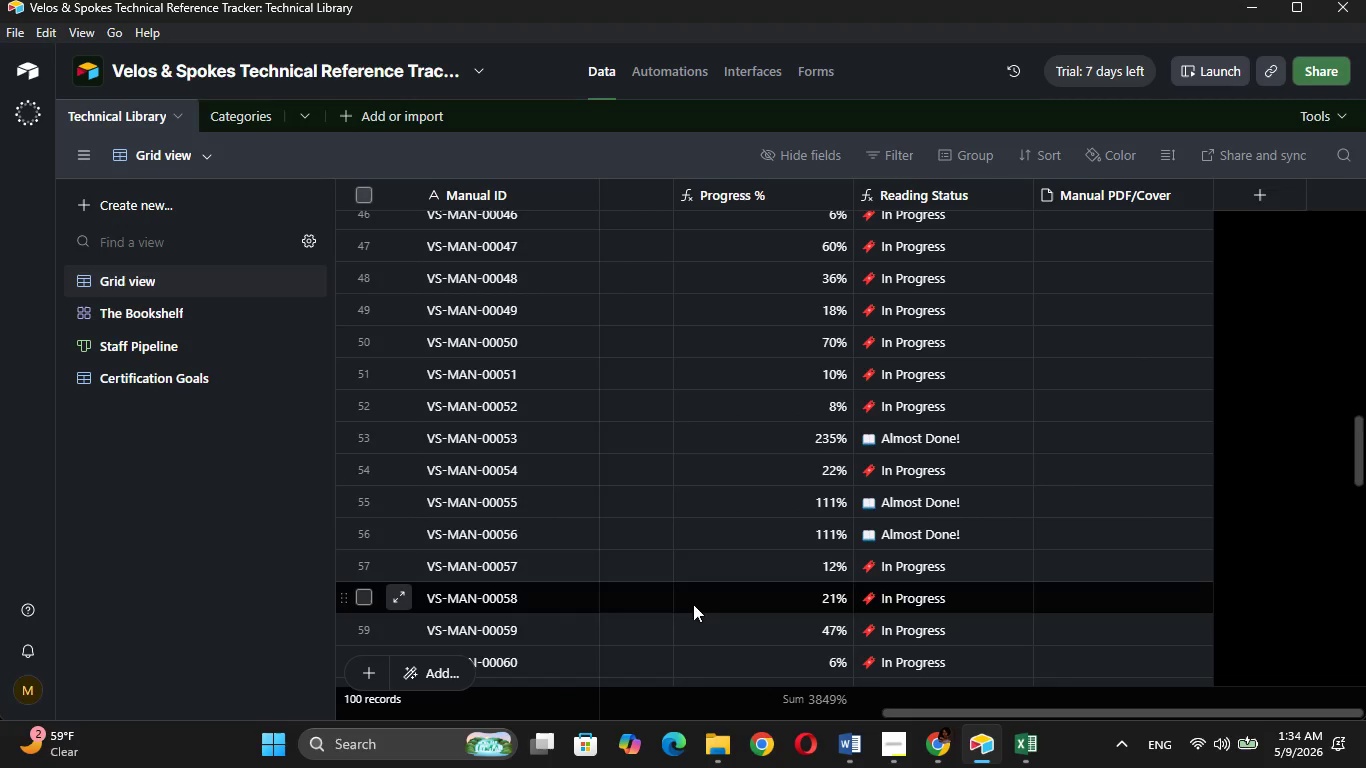 
left_click([184, 371])
 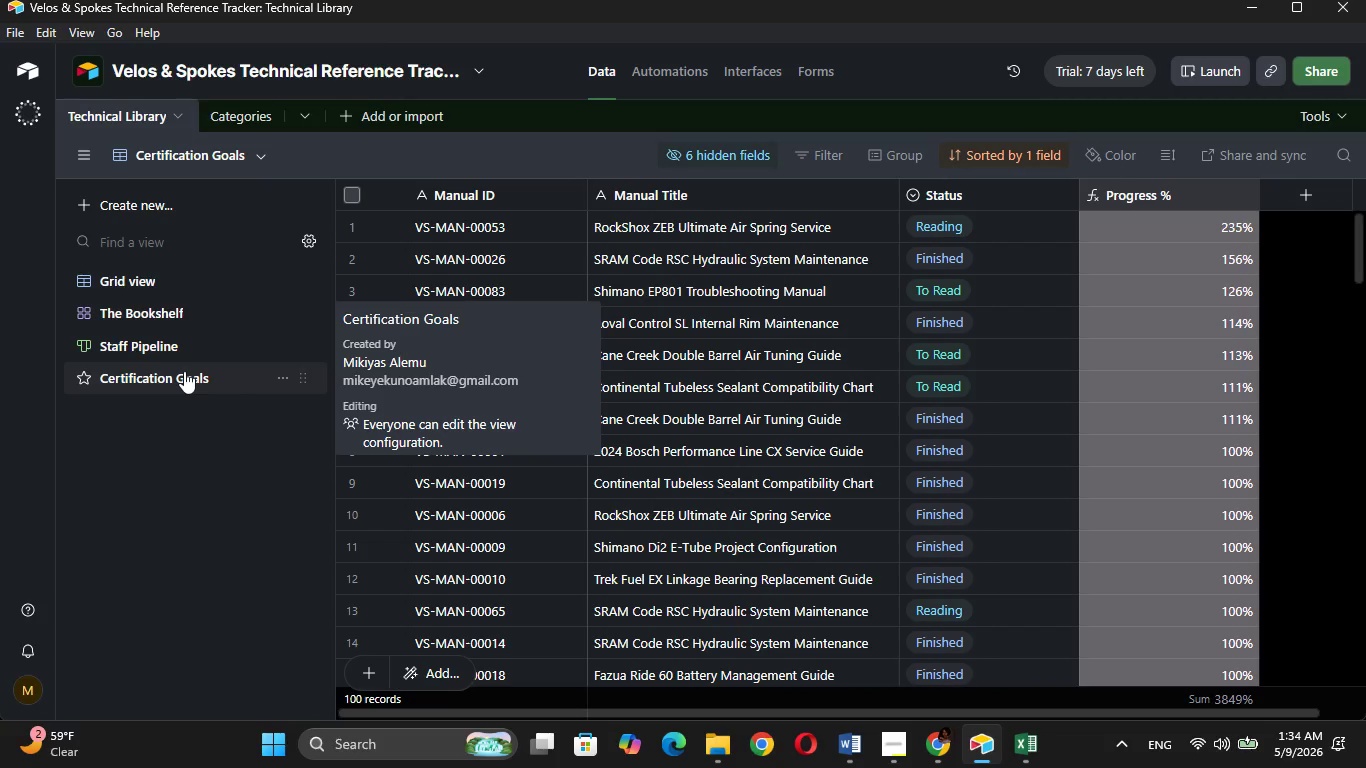 
key(Control+P)
 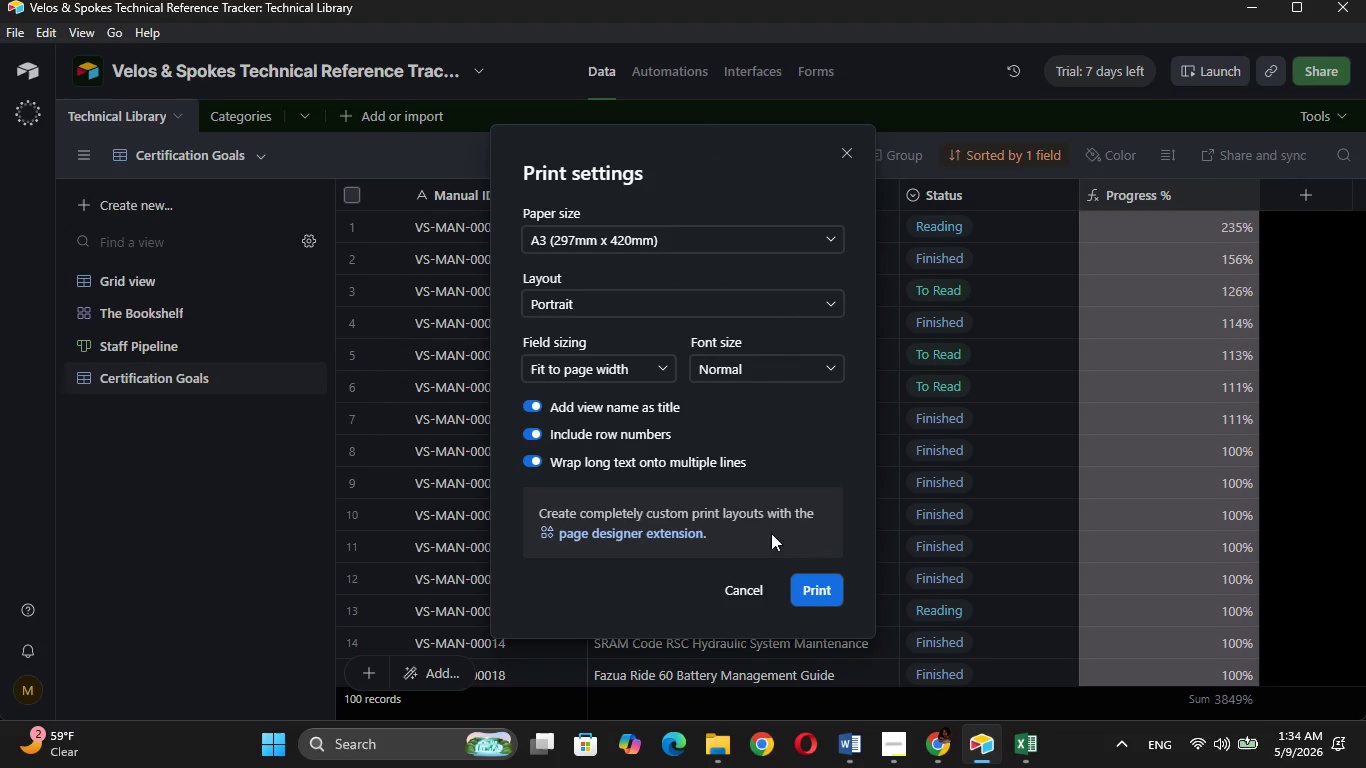 
left_click([822, 591])
 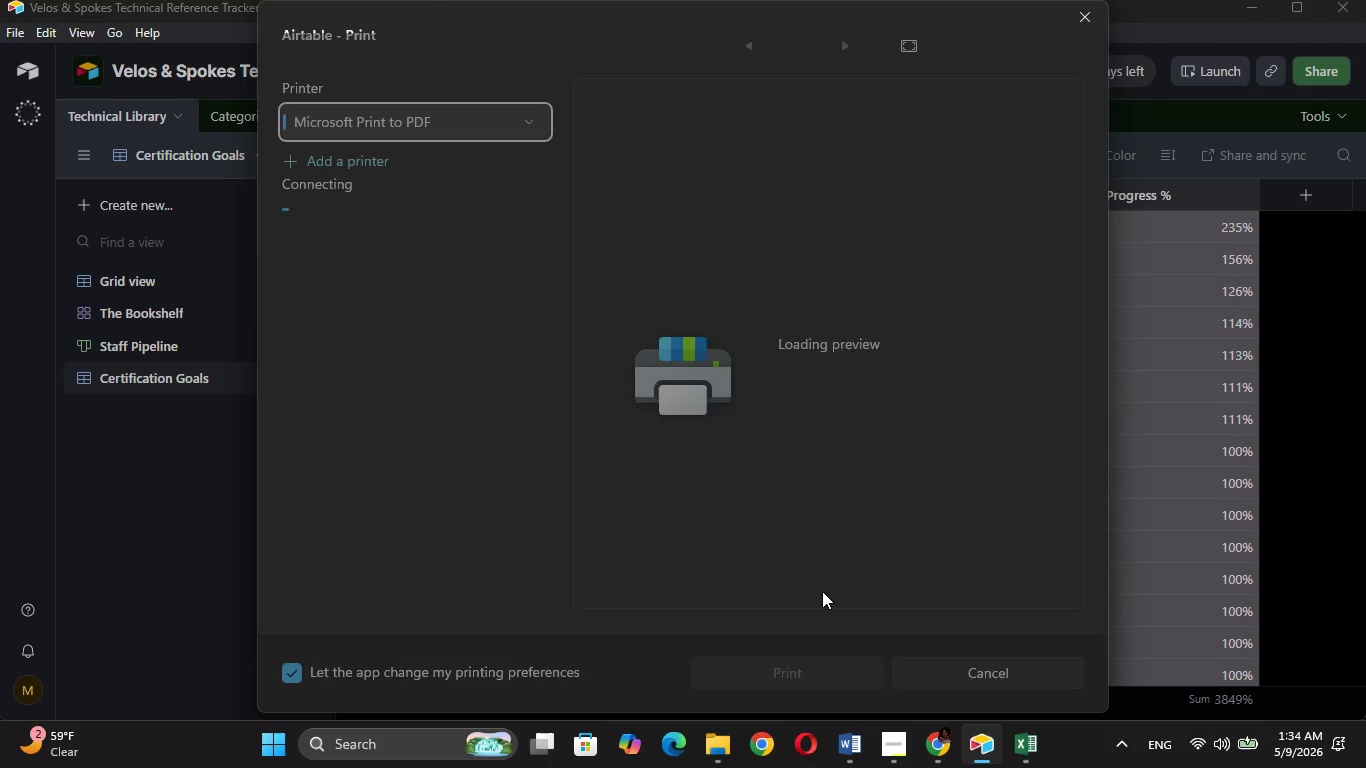 
wait(6.47)
 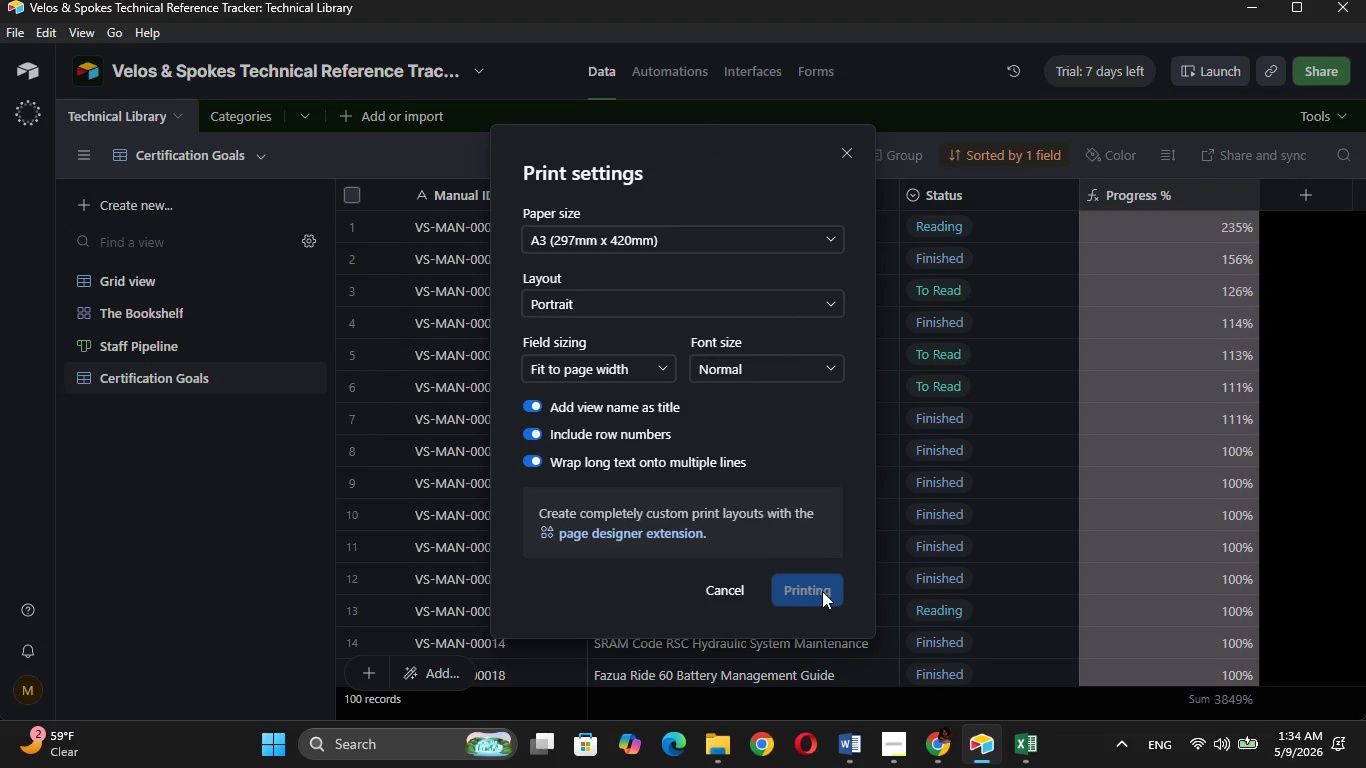 
left_click([802, 665])
 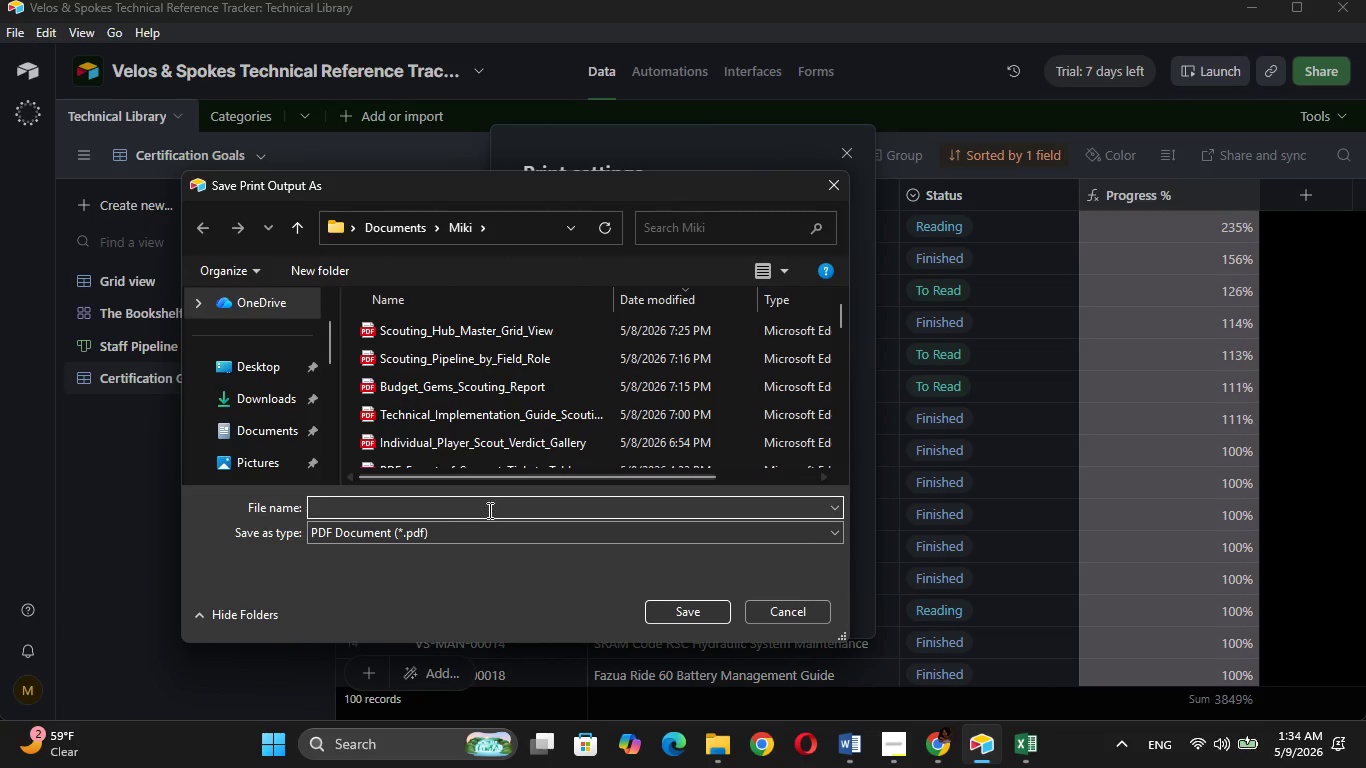 
left_click([488, 512])
 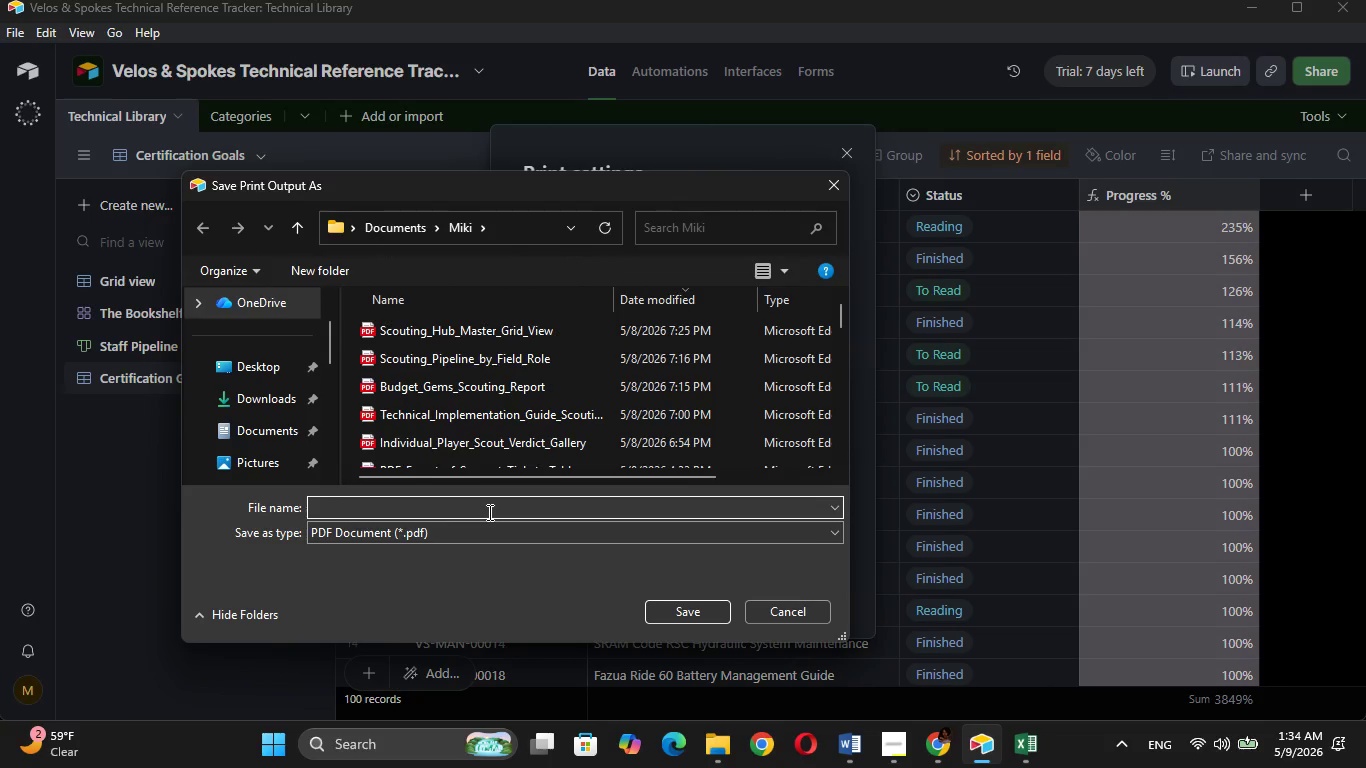 
type(Certification Goals)
 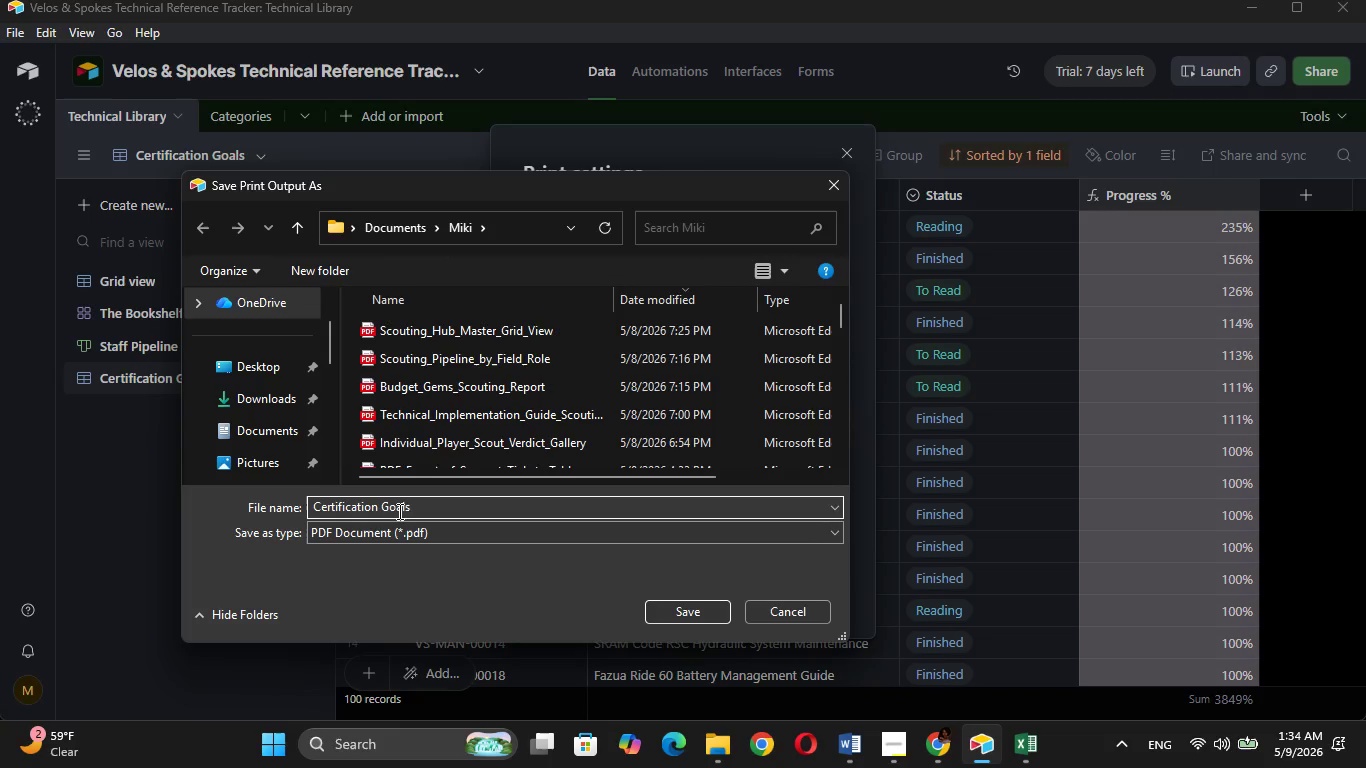 
left_click([383, 510])
 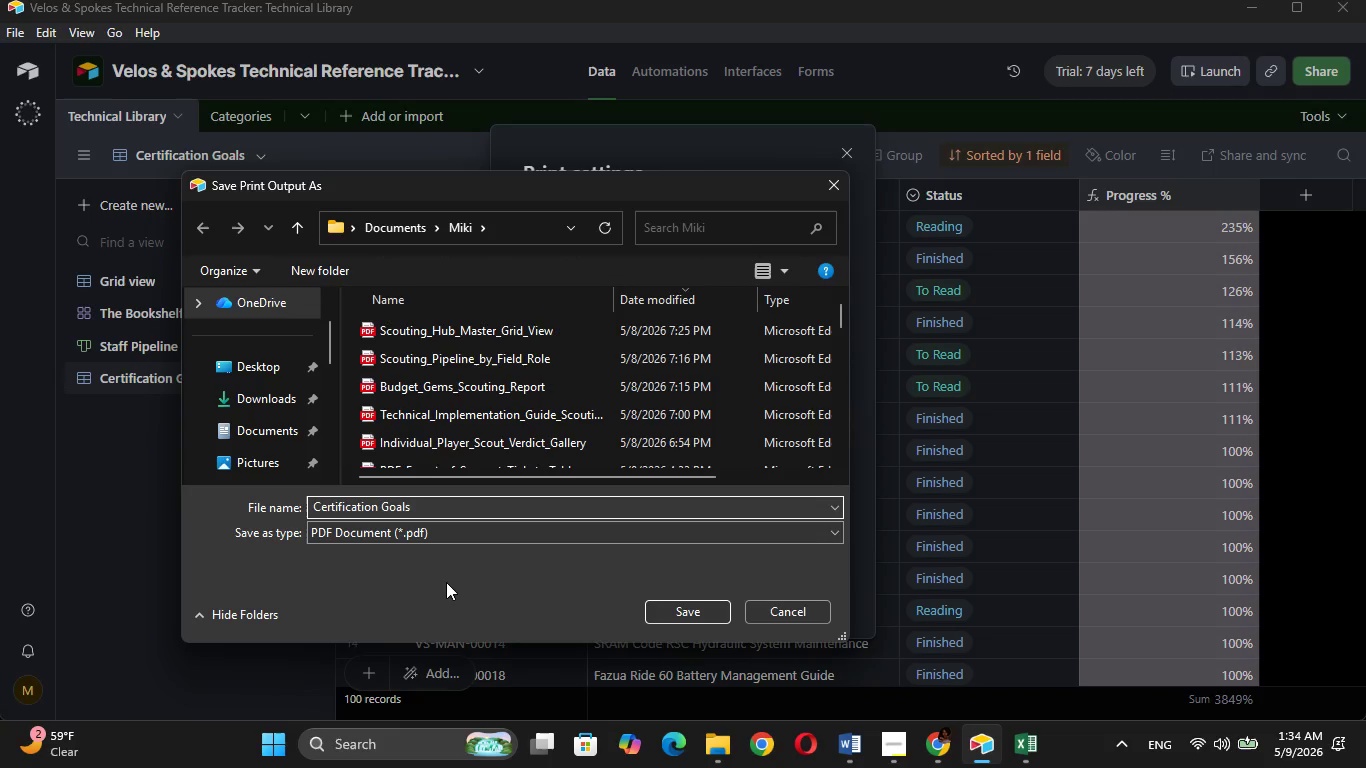 
key(Backslash)
 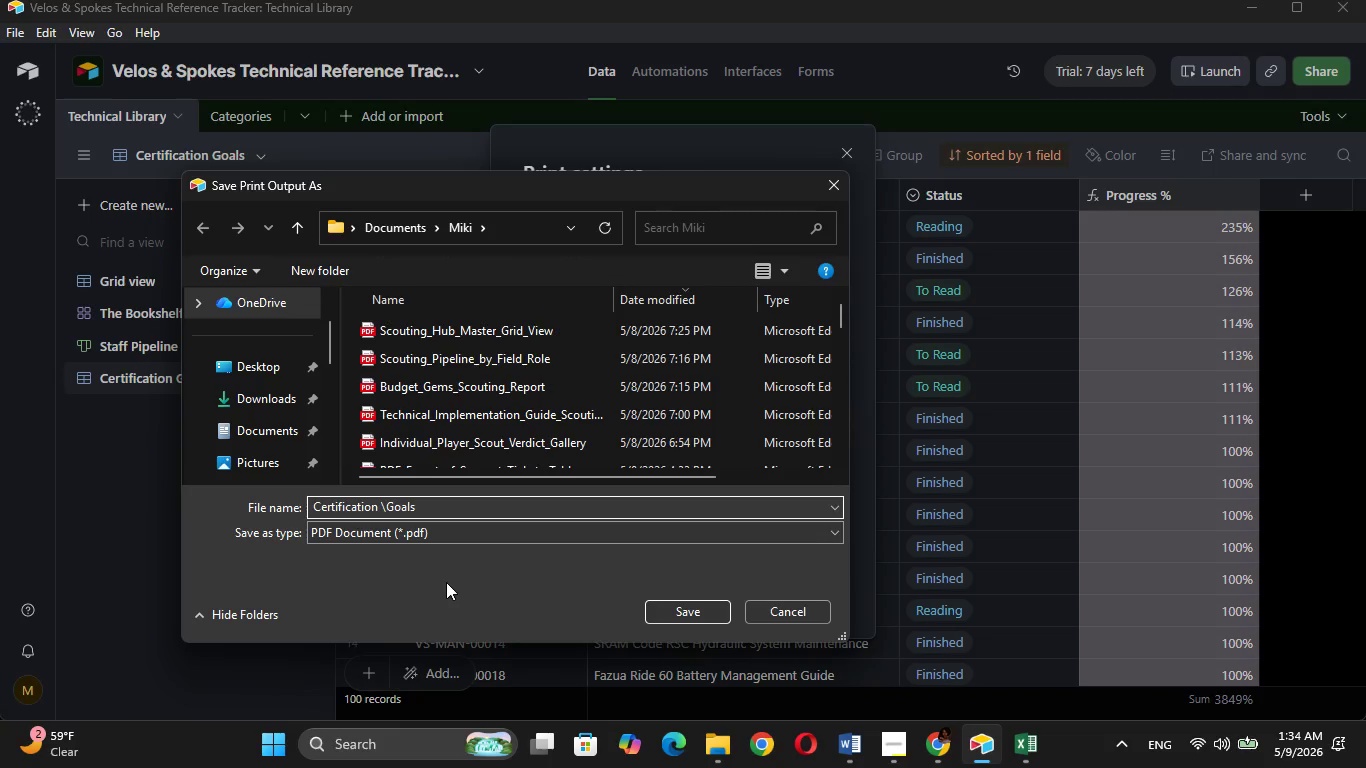 
key(Backspace)
 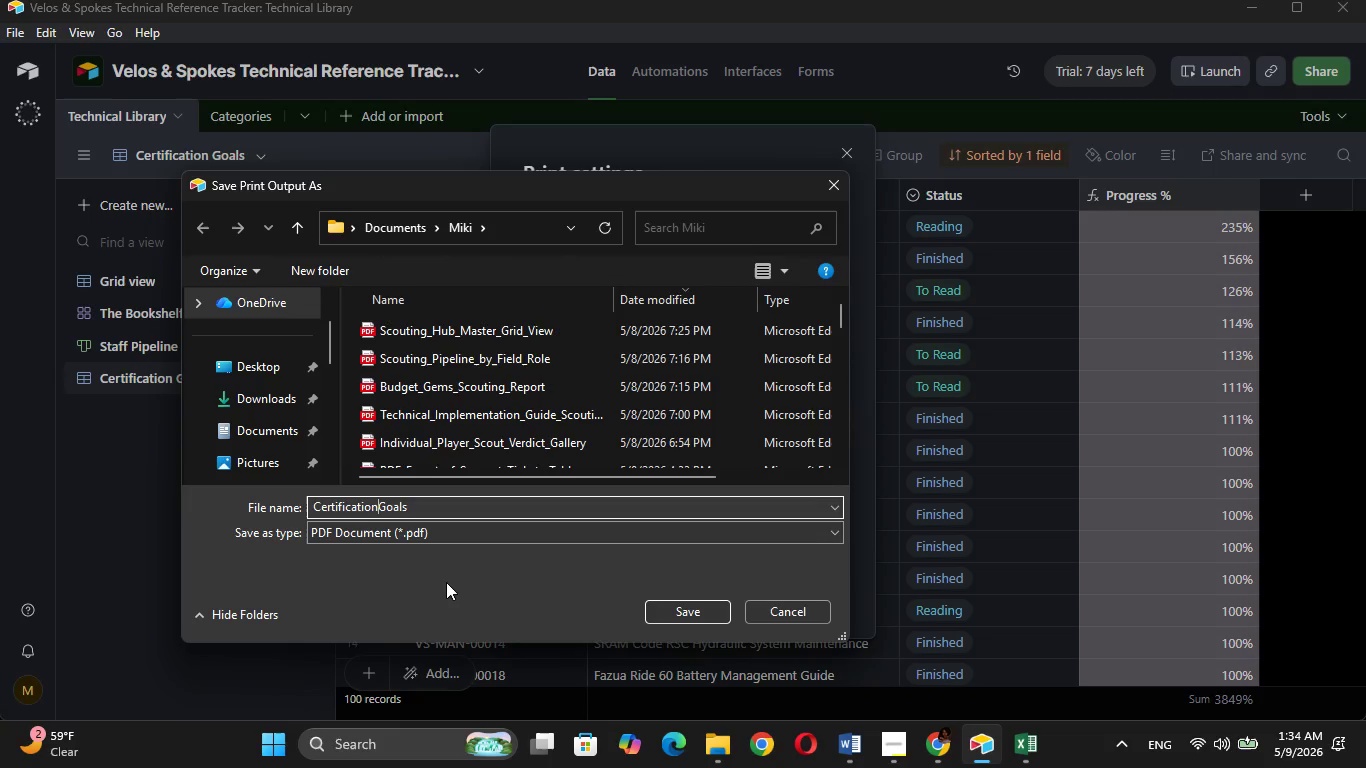 
key(Backspace)
 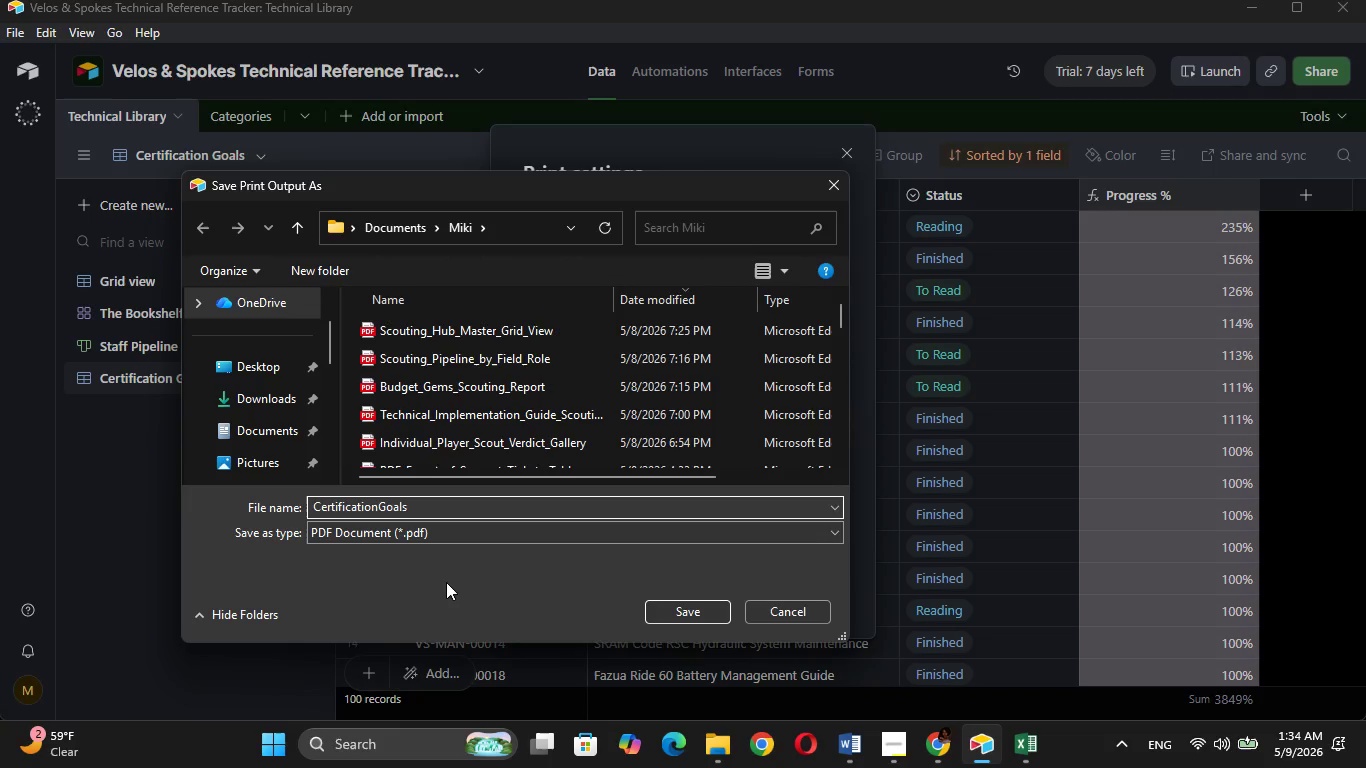 
key(Shift+Equal)
 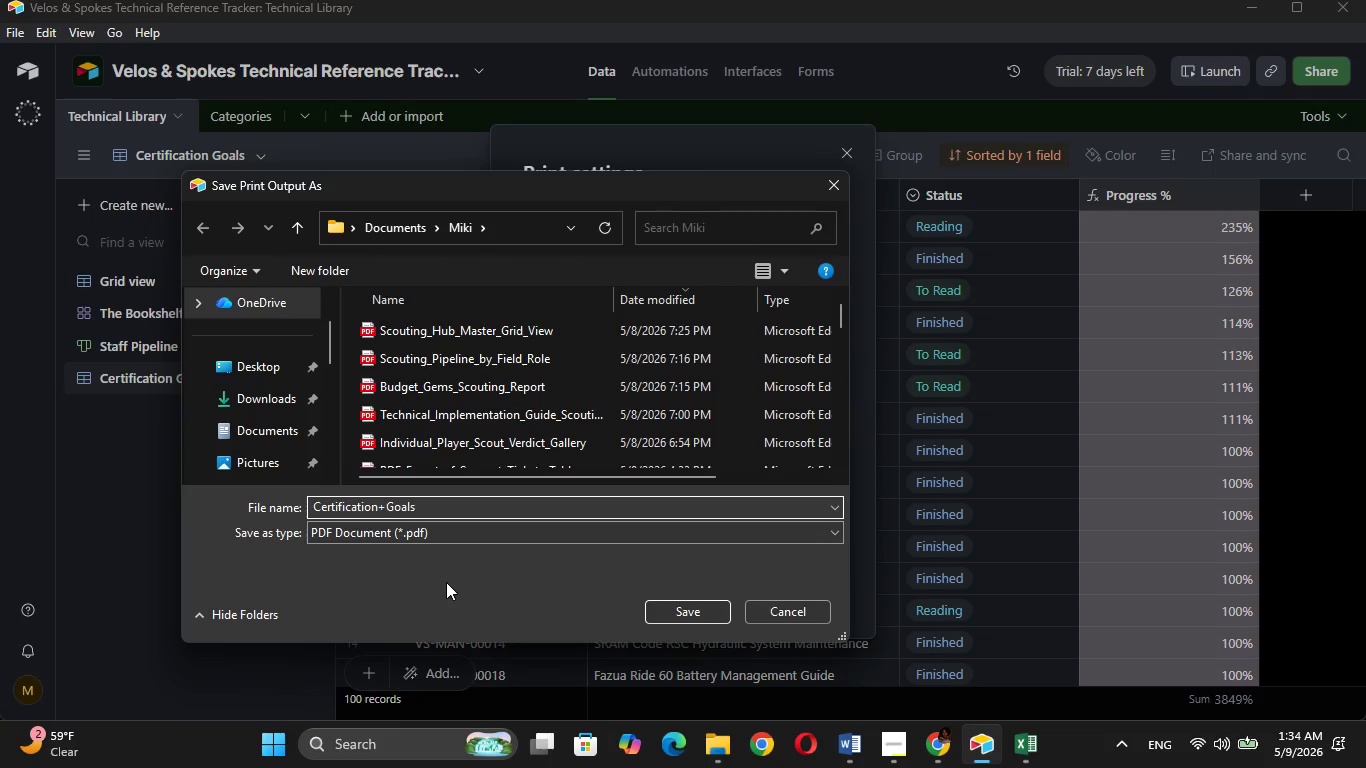 
key(Shift+Backspace)
 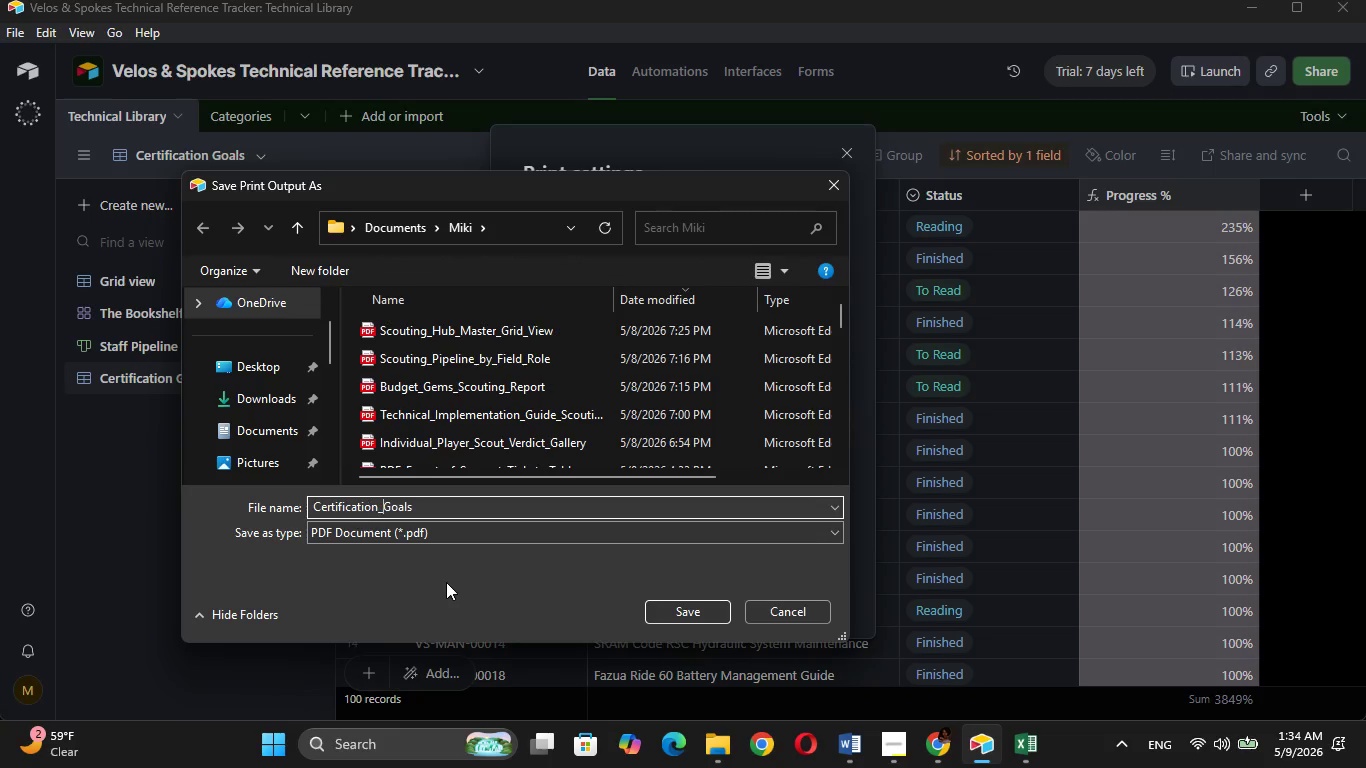 
key(Shift+Minus)
 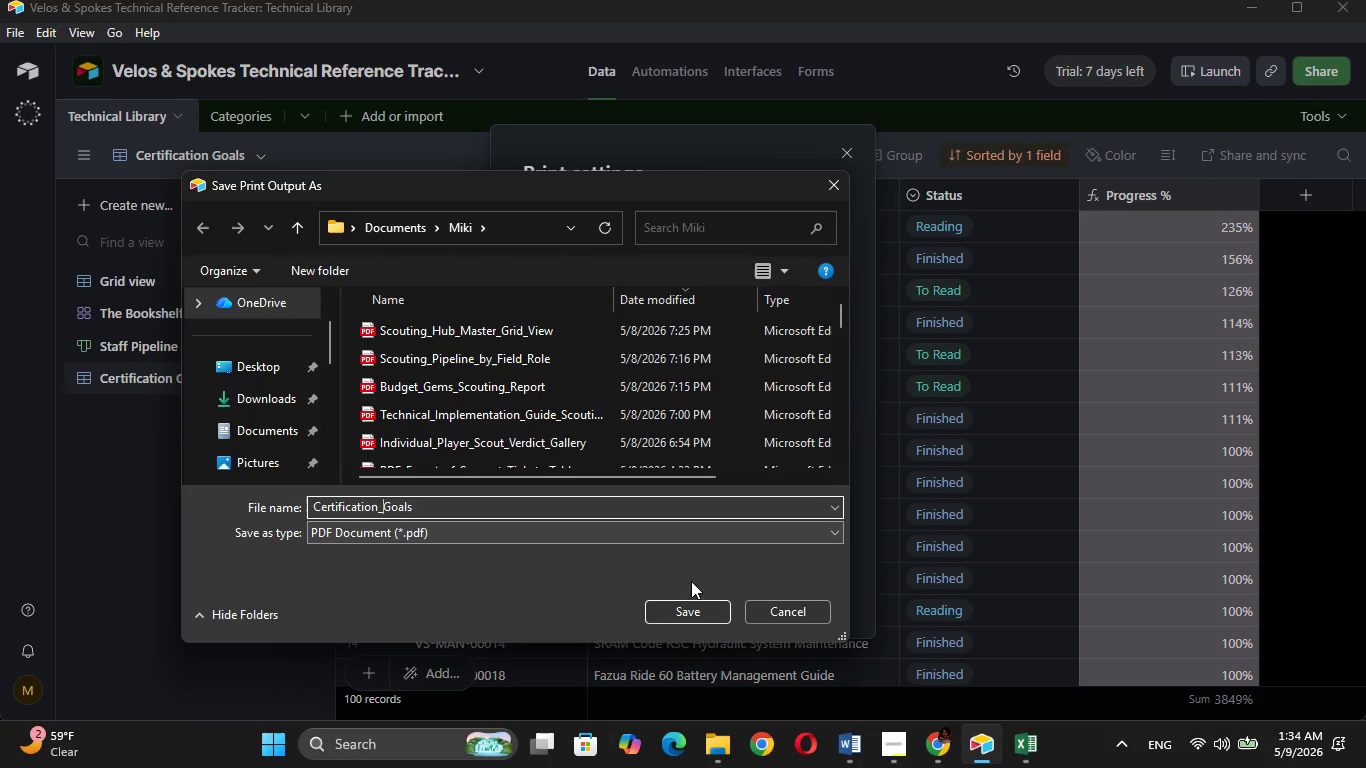 
left_click([700, 615])
 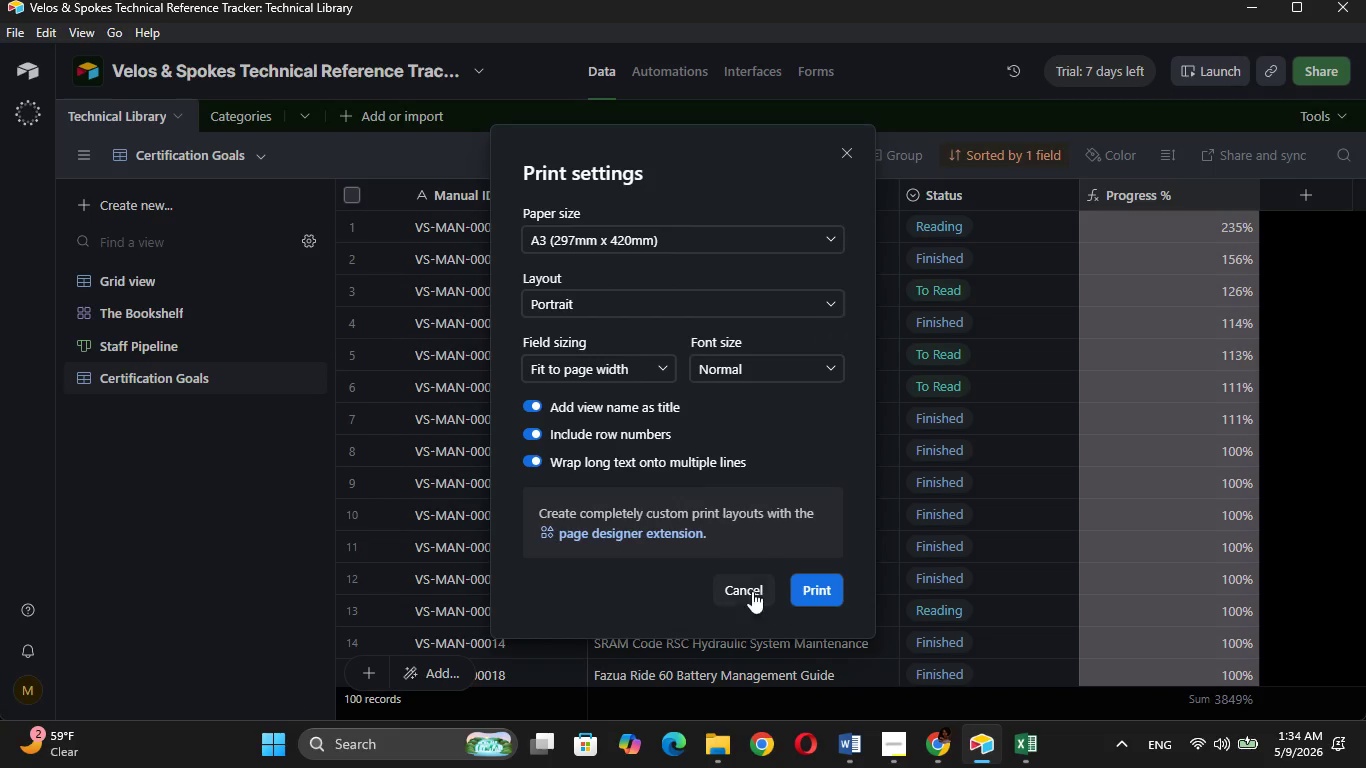 
left_click([746, 587])
 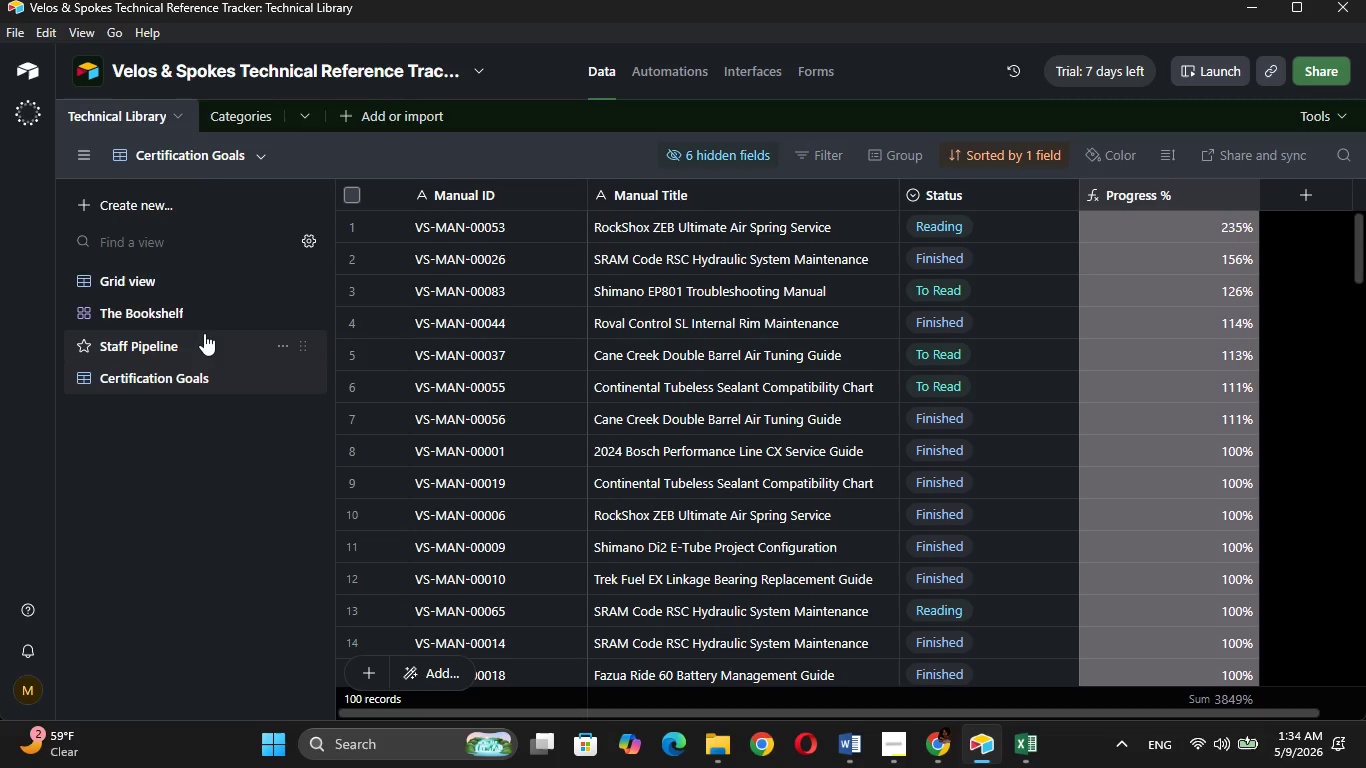 
left_click([197, 331])
 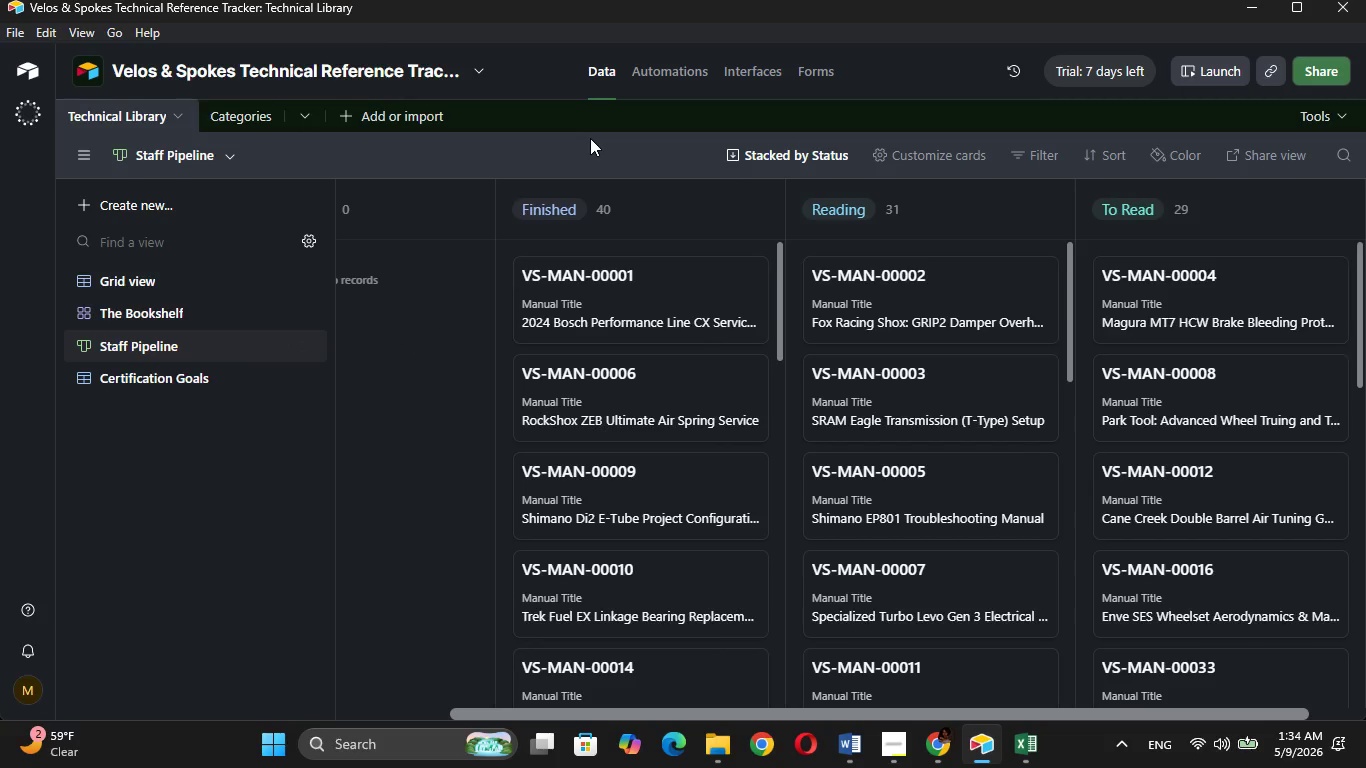 
key(Control+P)
 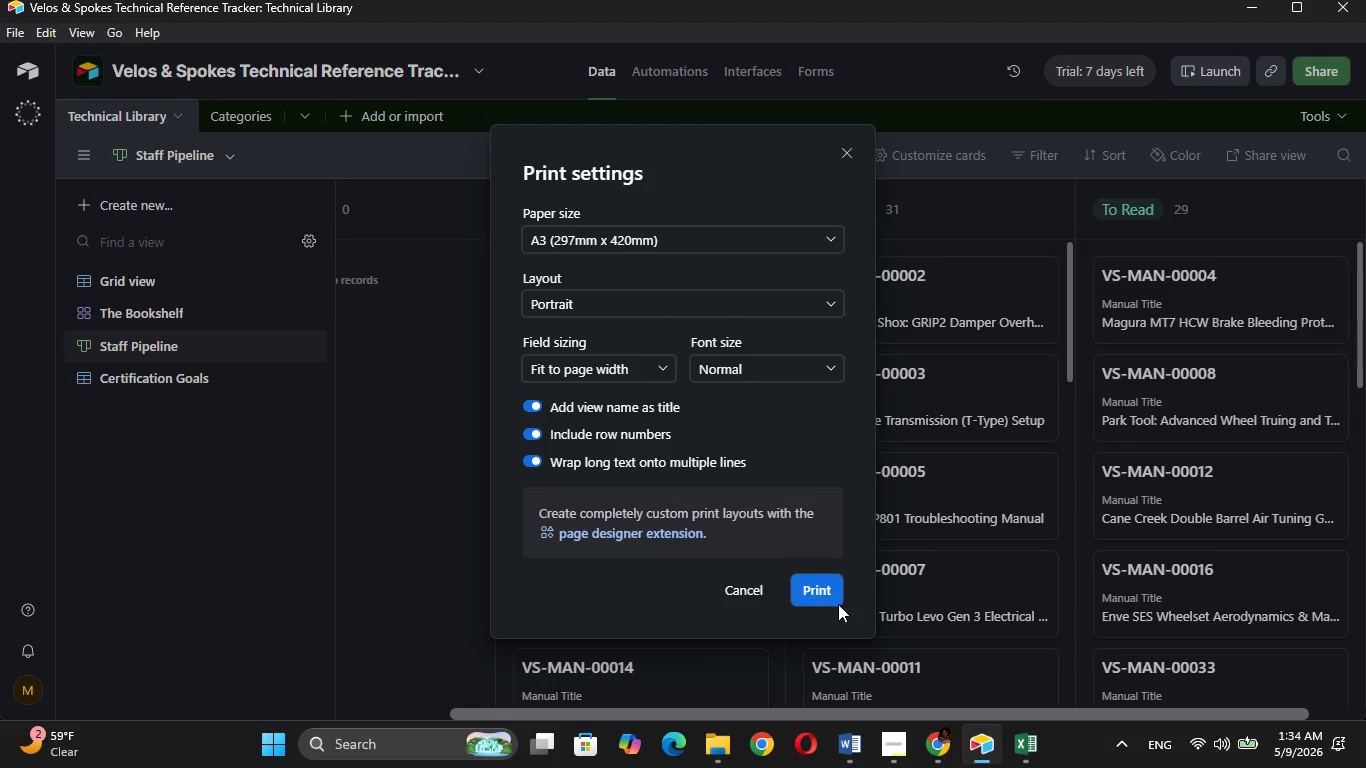 
left_click([818, 591])
 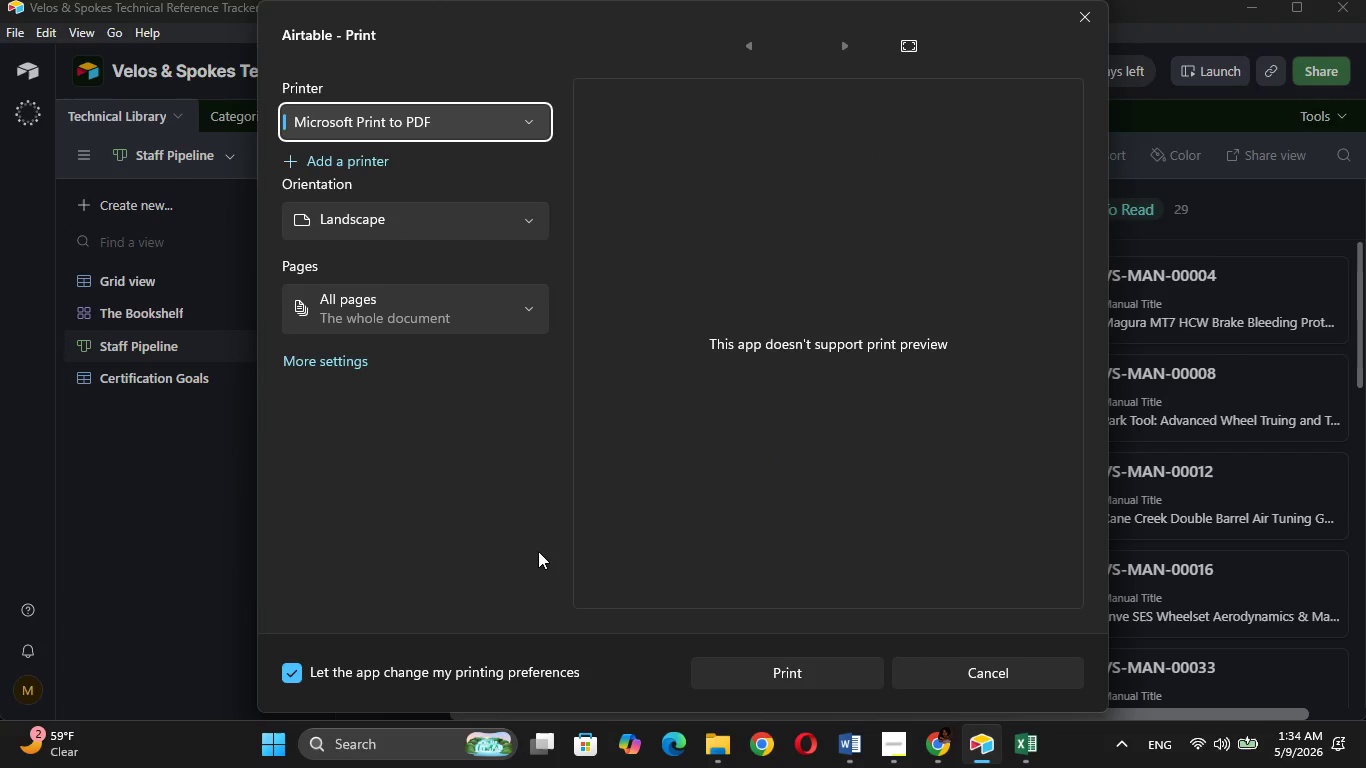 
left_click([764, 671])
 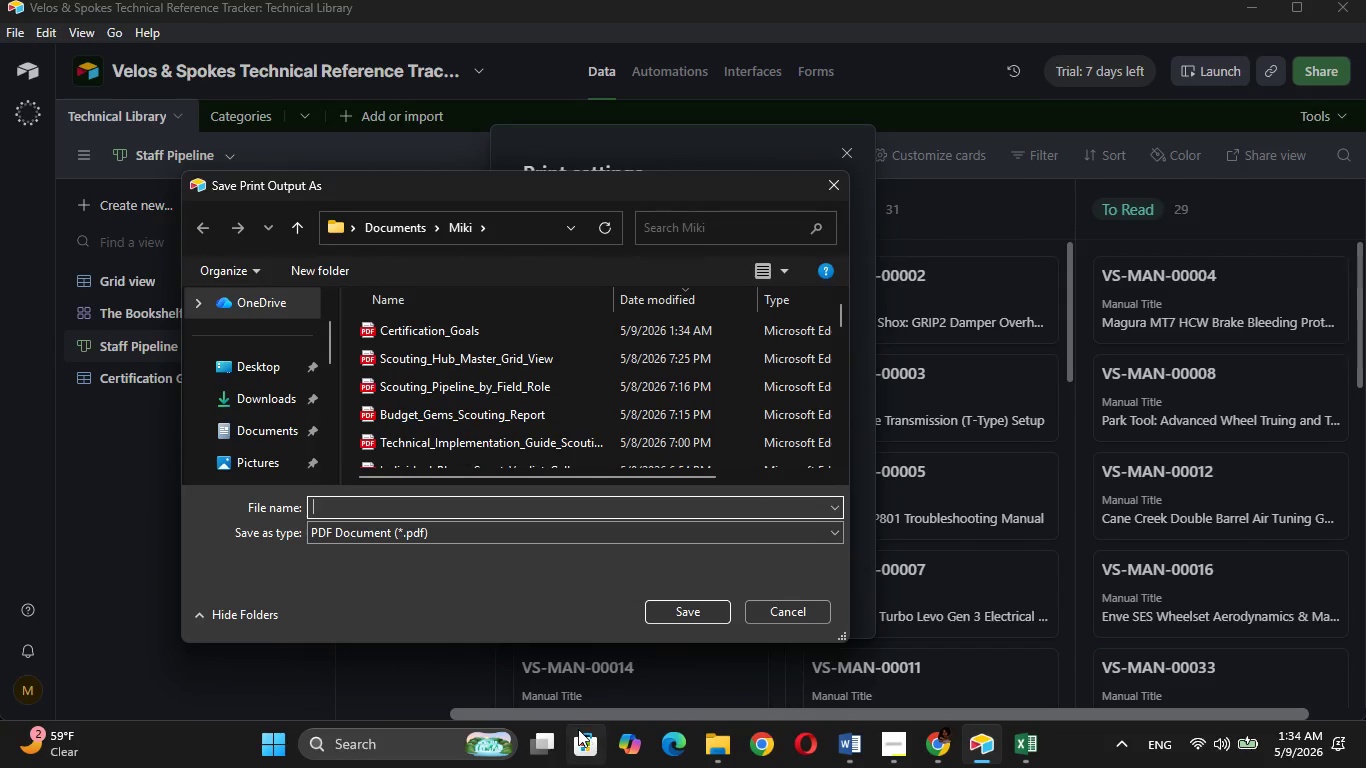 
wait(5.09)
 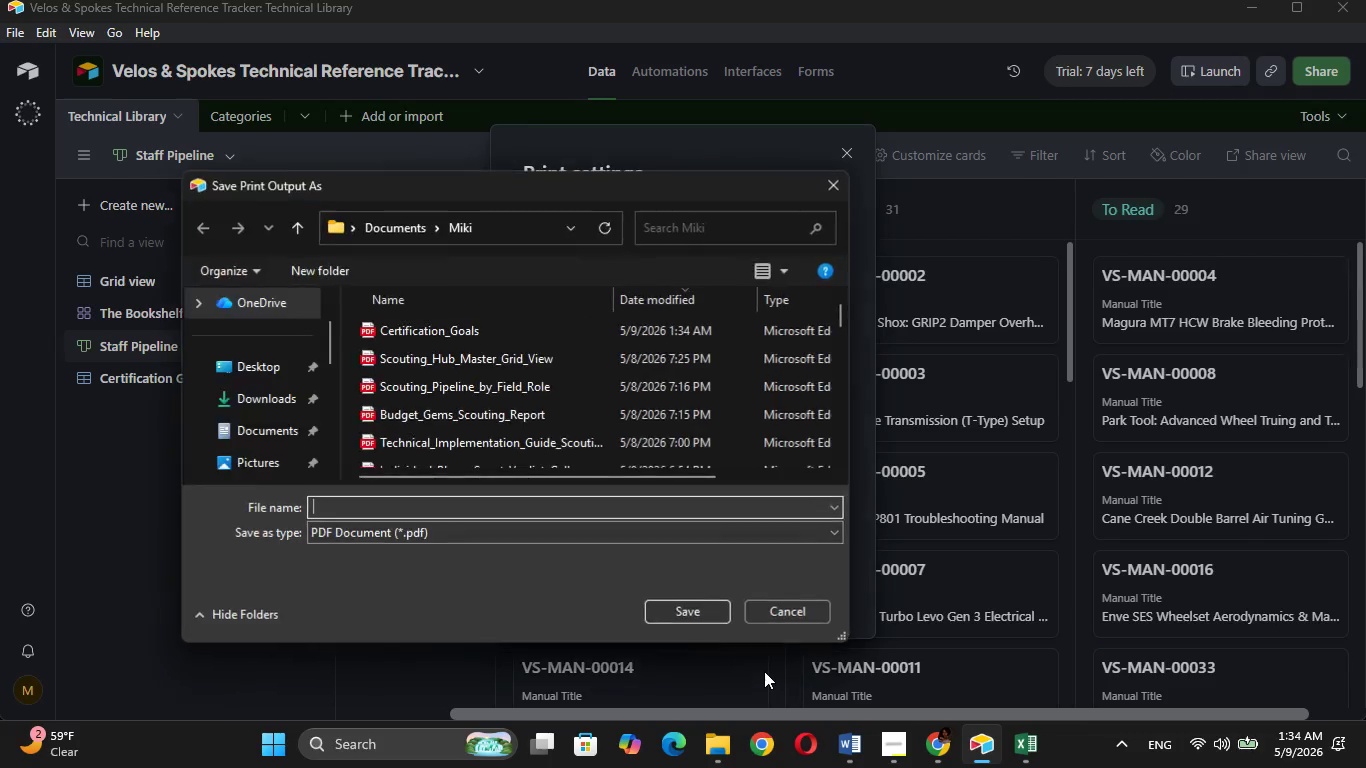 
type(Stafff_Pipeline)
 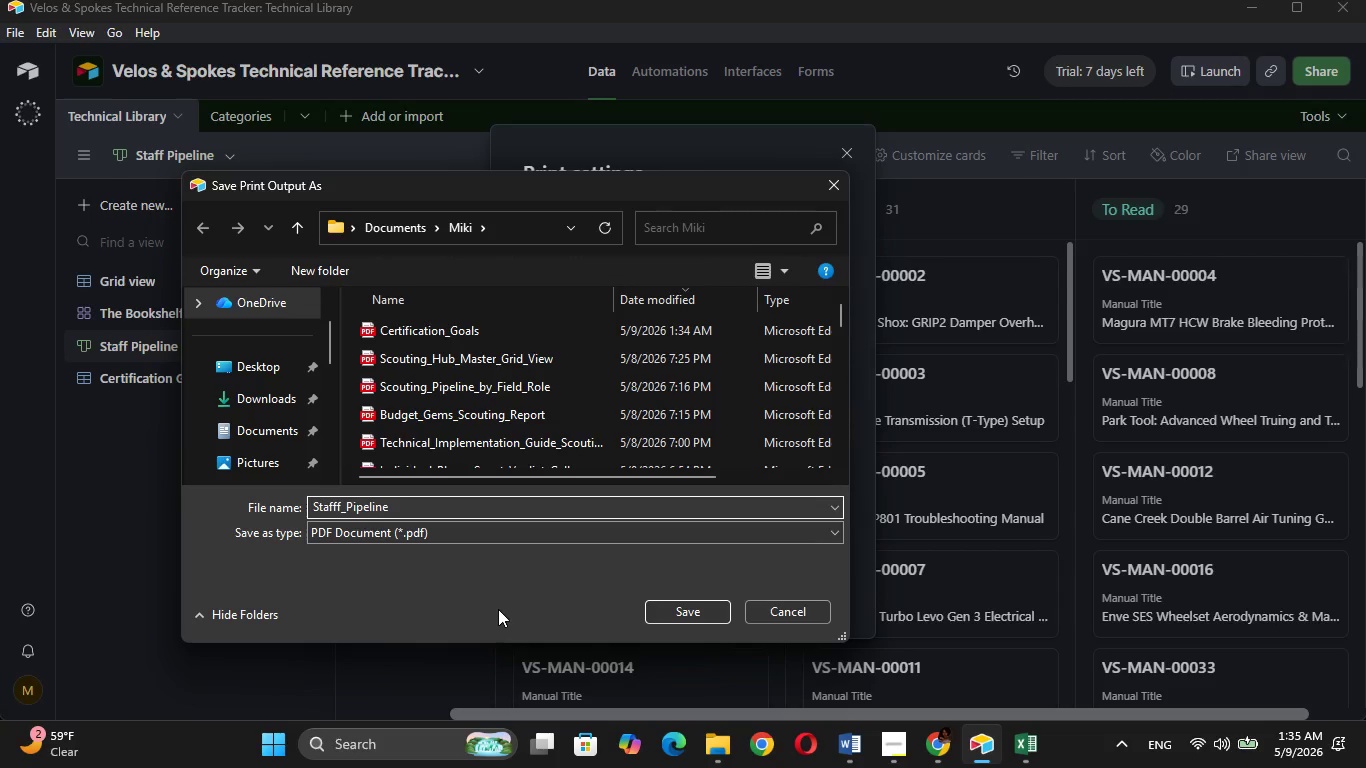 
wait(42.64)
 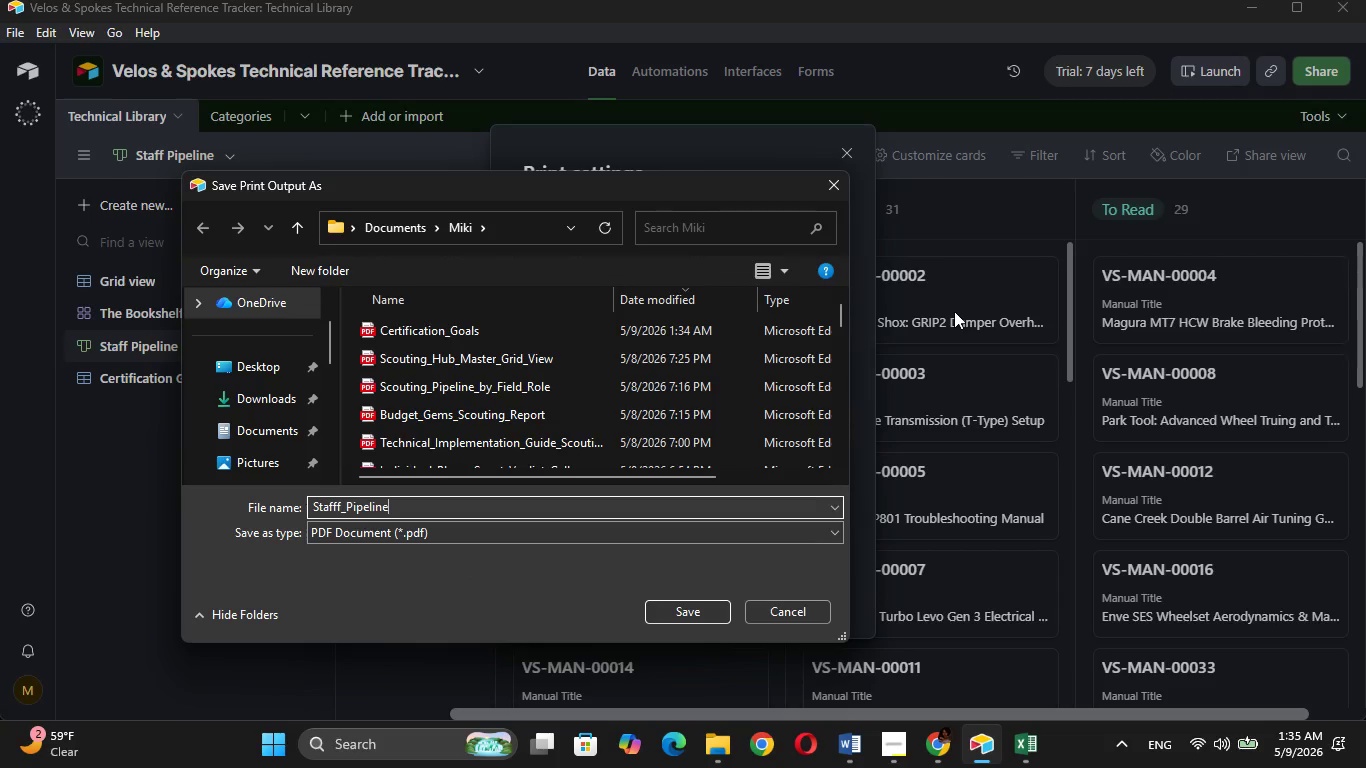 
left_click([706, 611])
 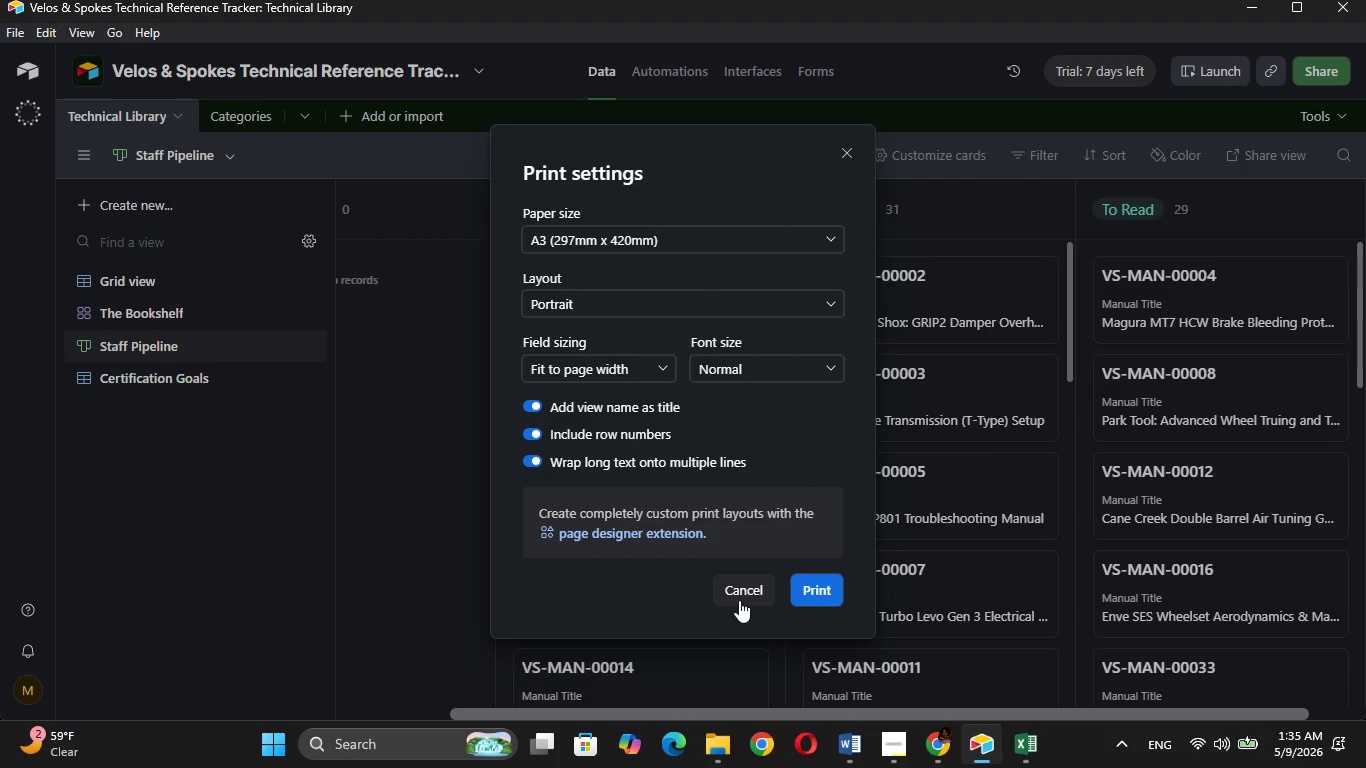 
left_click([753, 586])
 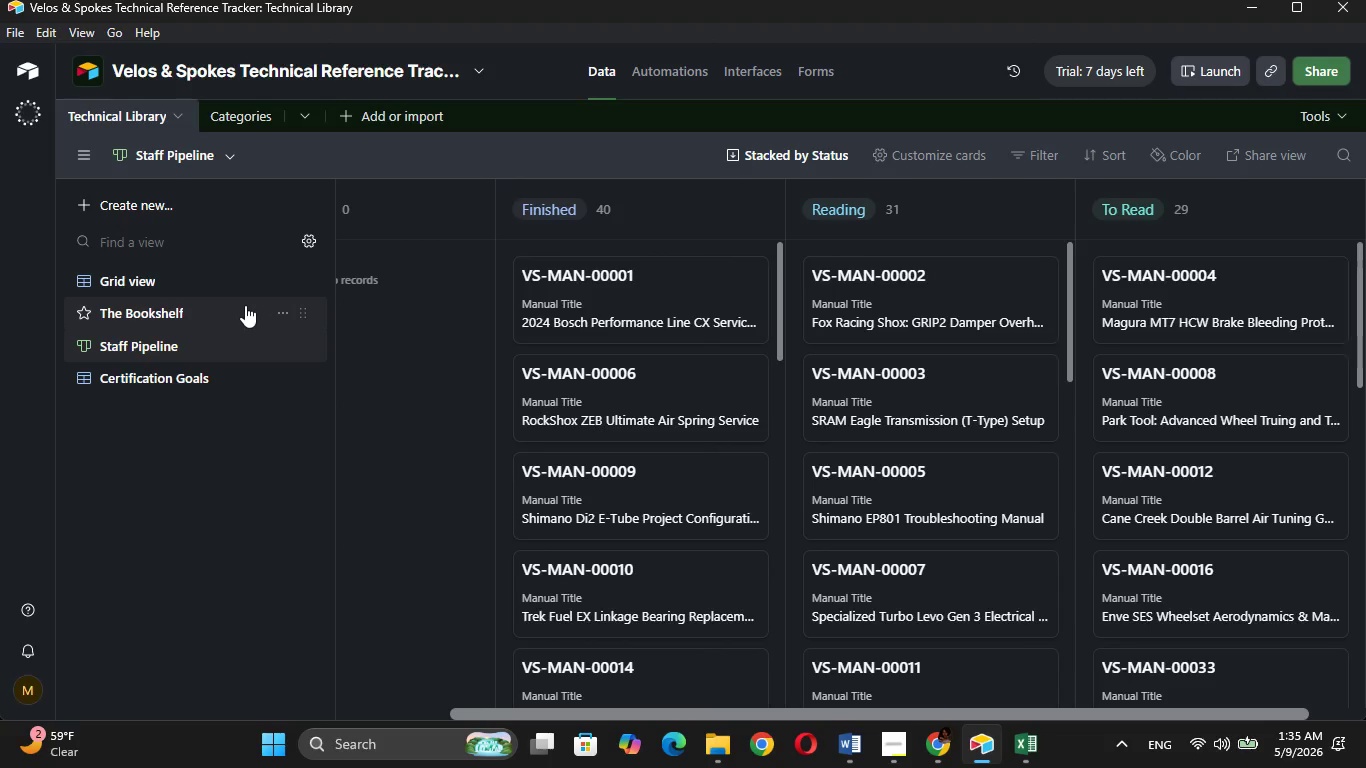 
left_click([244, 306])
 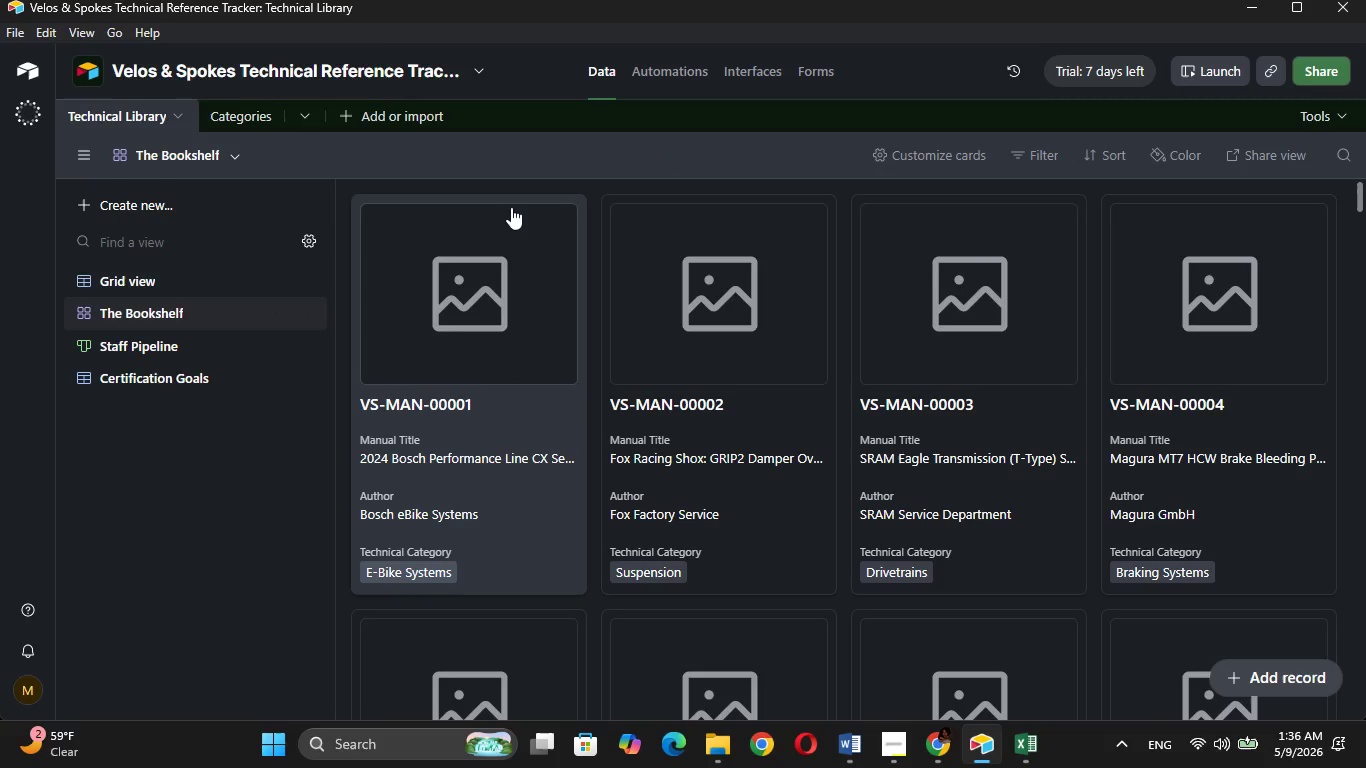 
wait(6.61)
 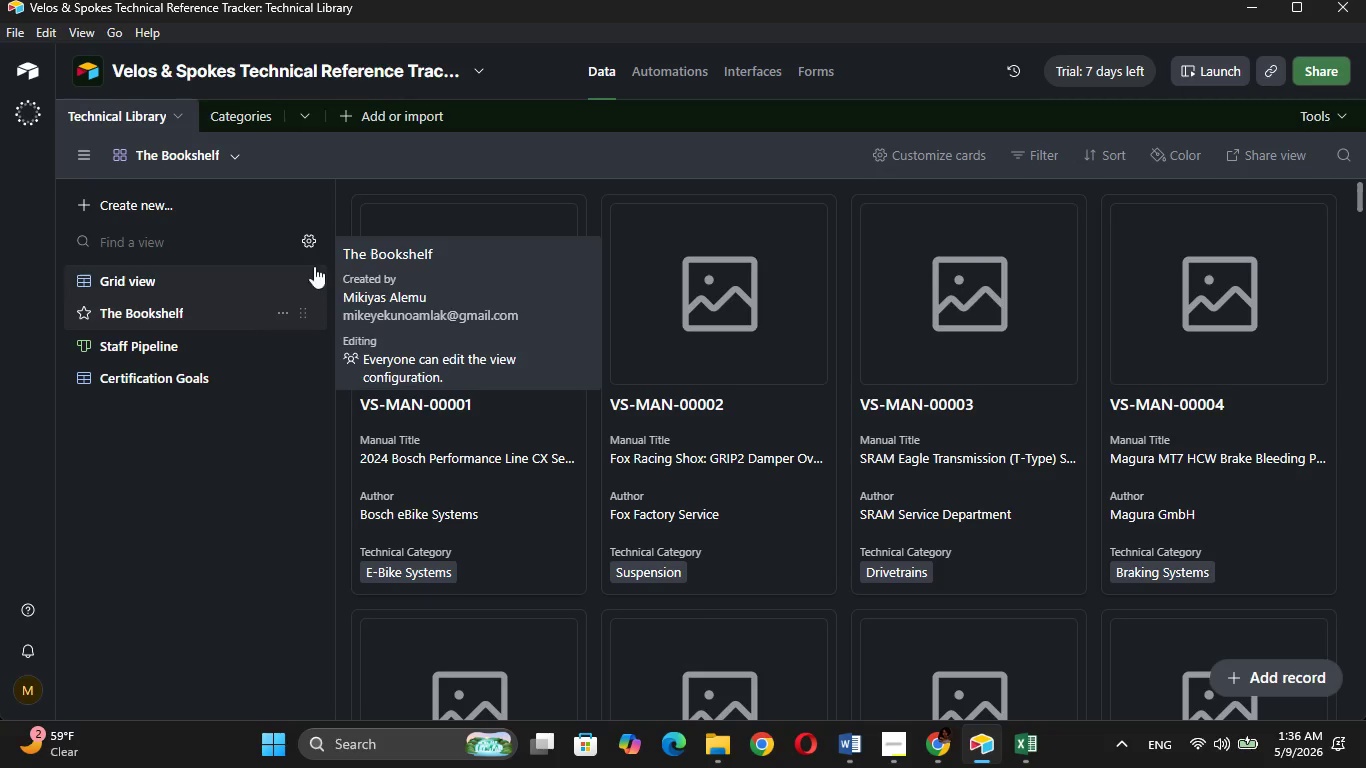 
key(Control+P)
 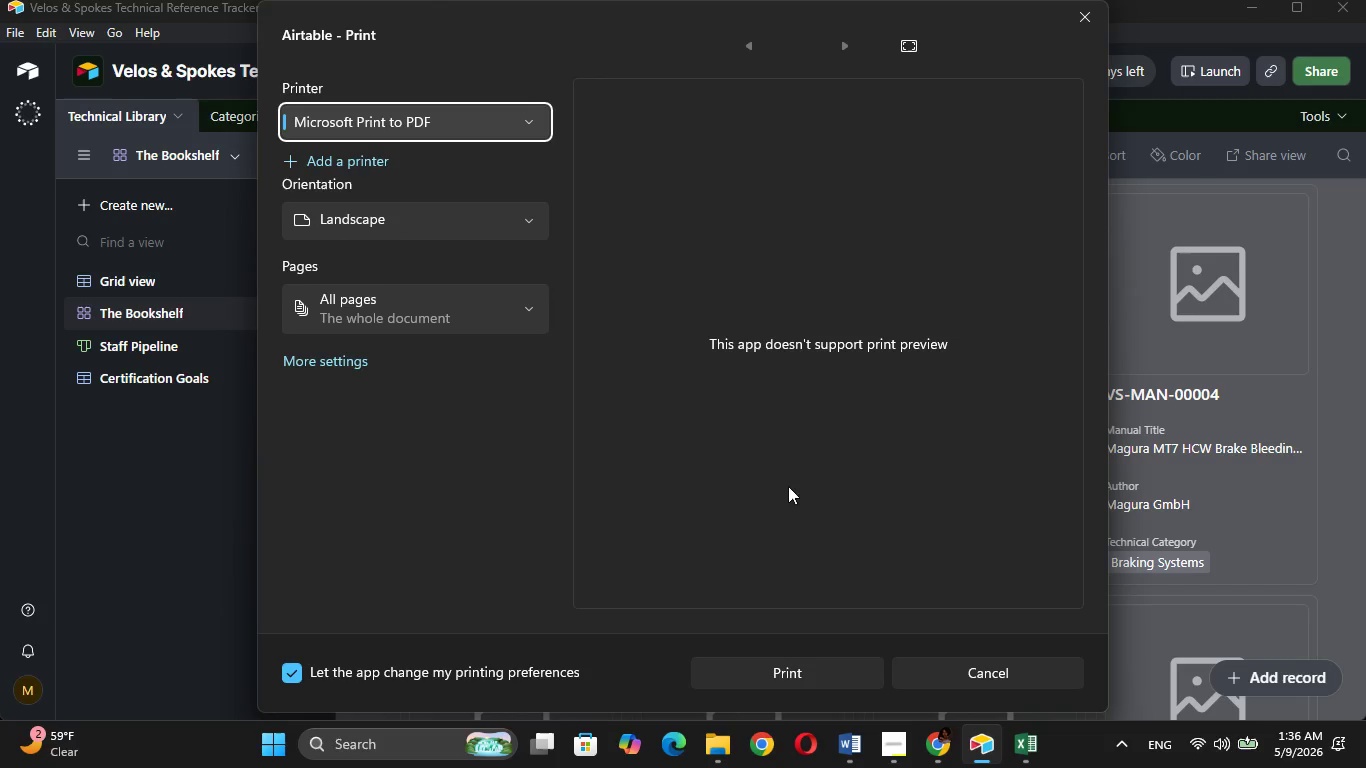 
left_click([816, 662])
 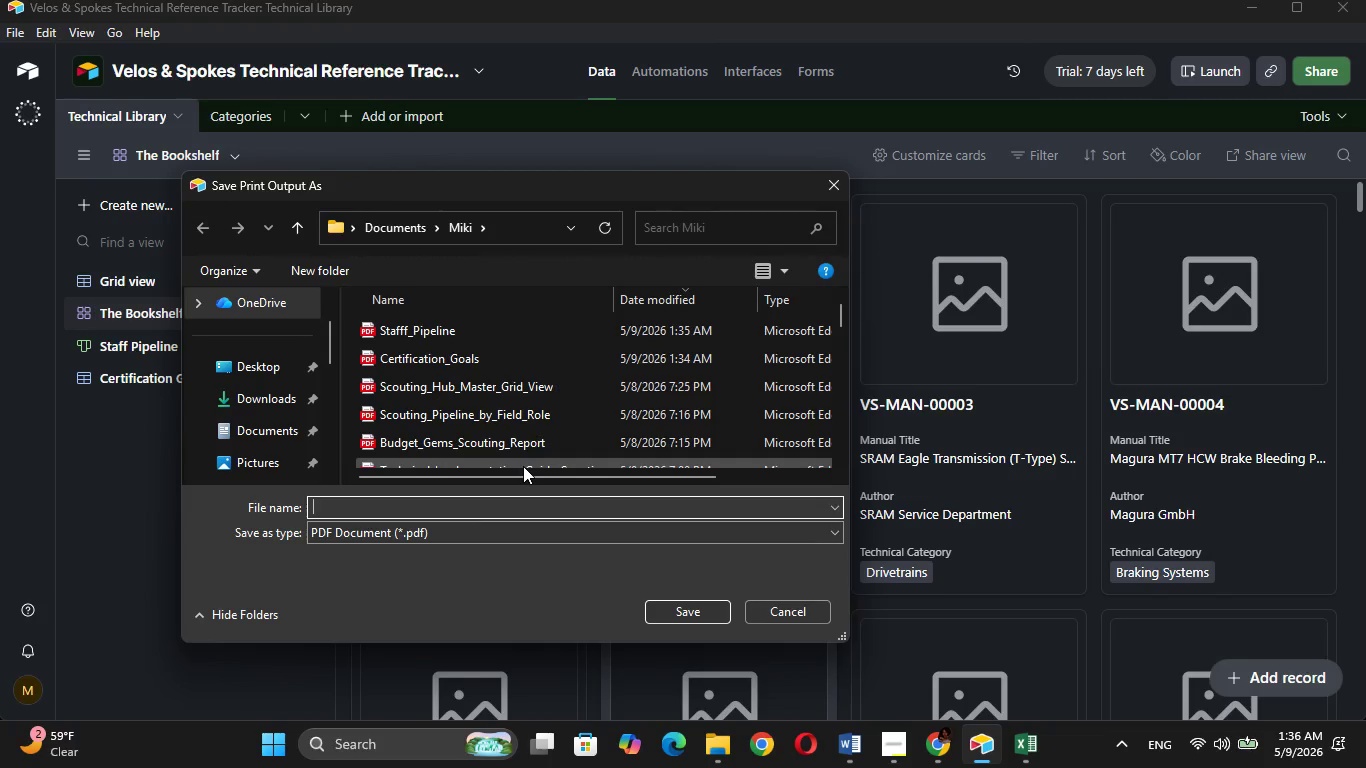 
wait(5.2)
 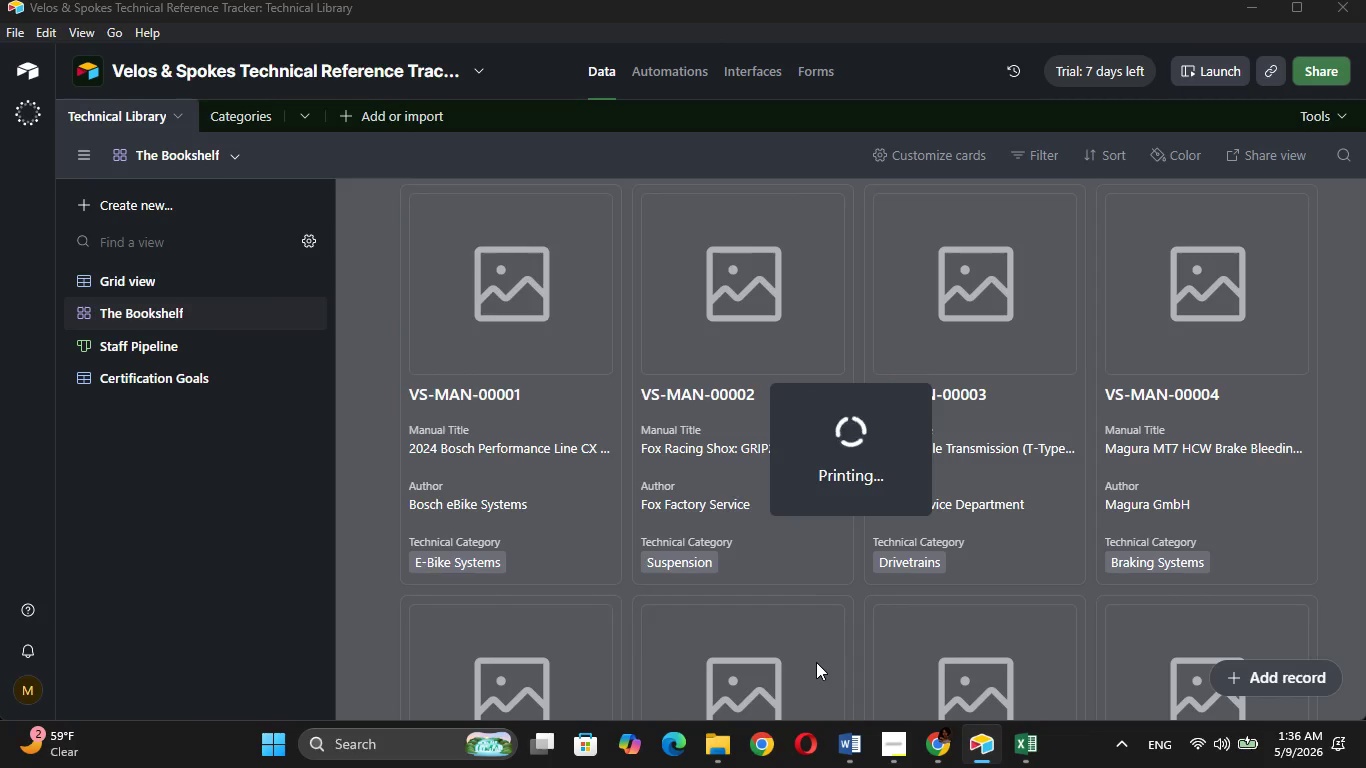 
type(The_Bookshelf)
 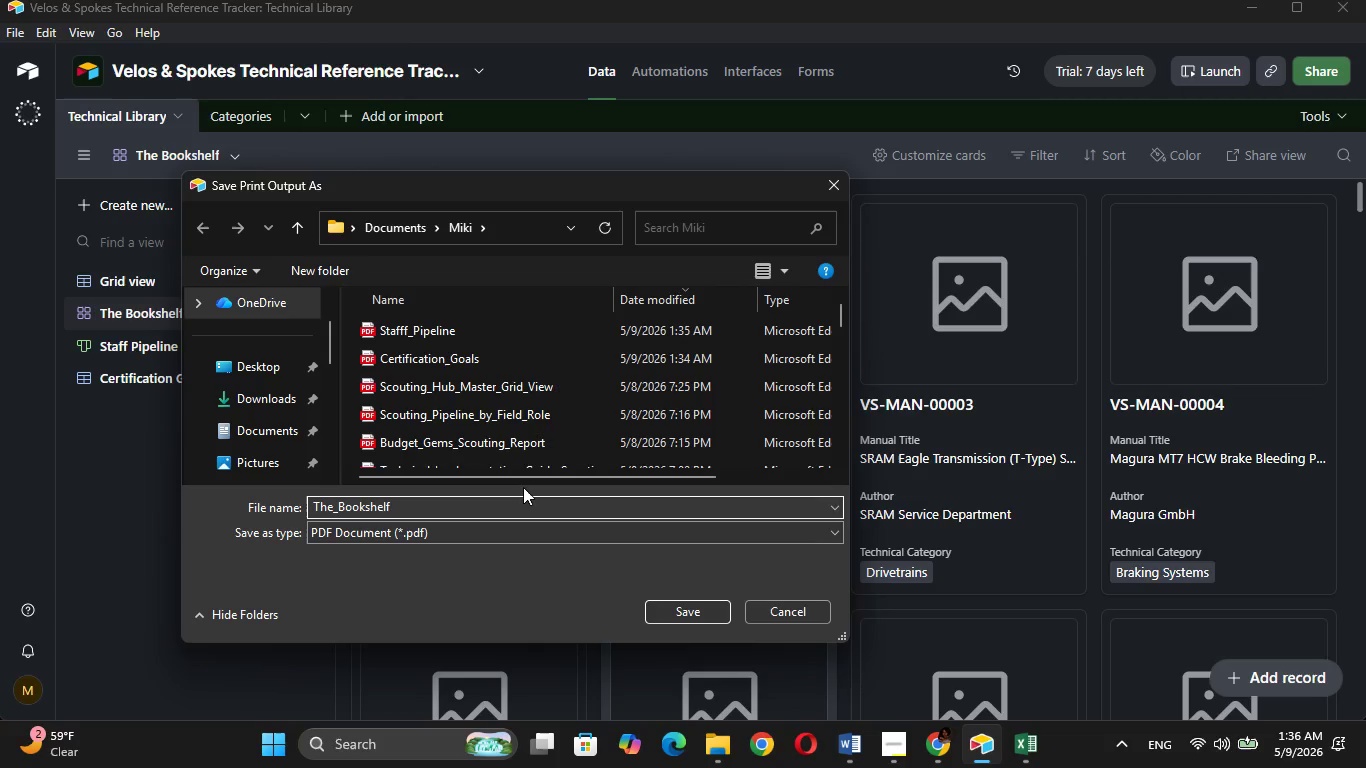 
left_click([688, 611])
 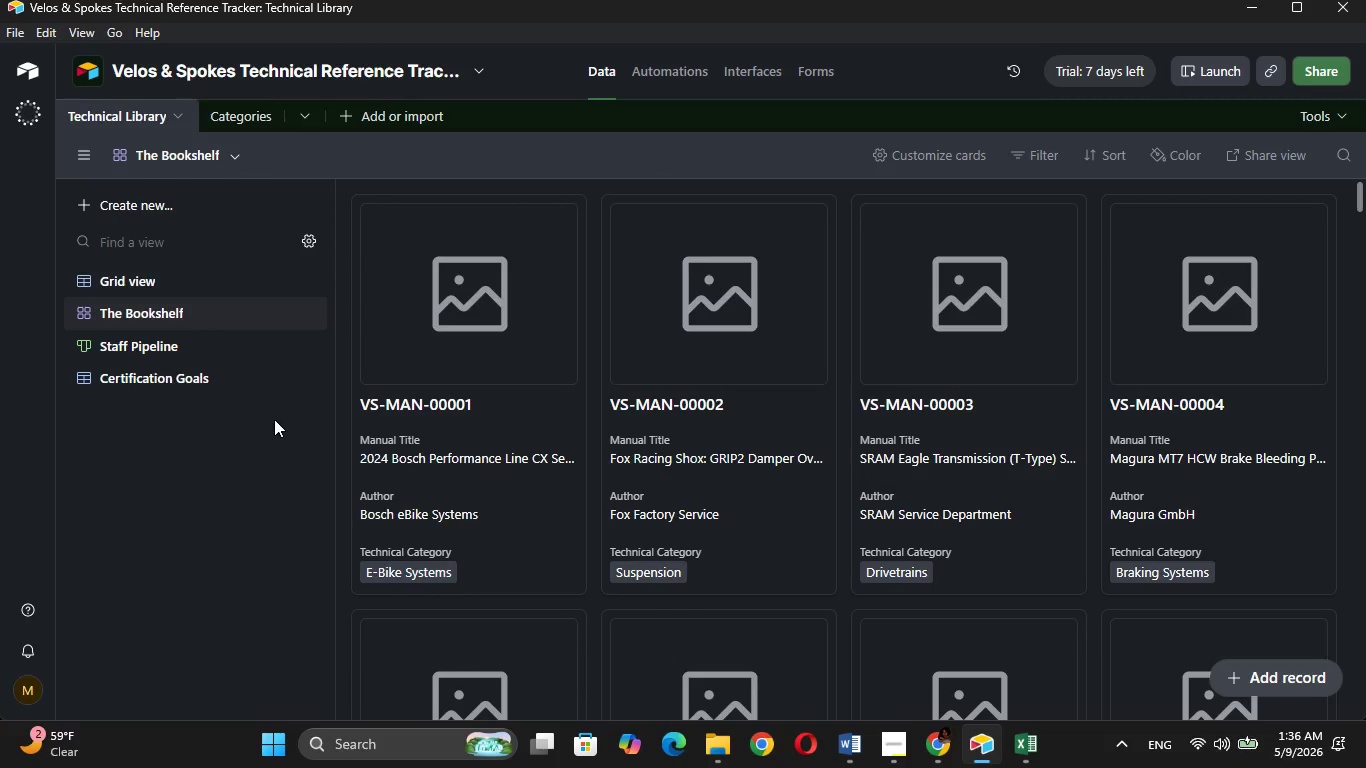 
left_click([126, 472])
 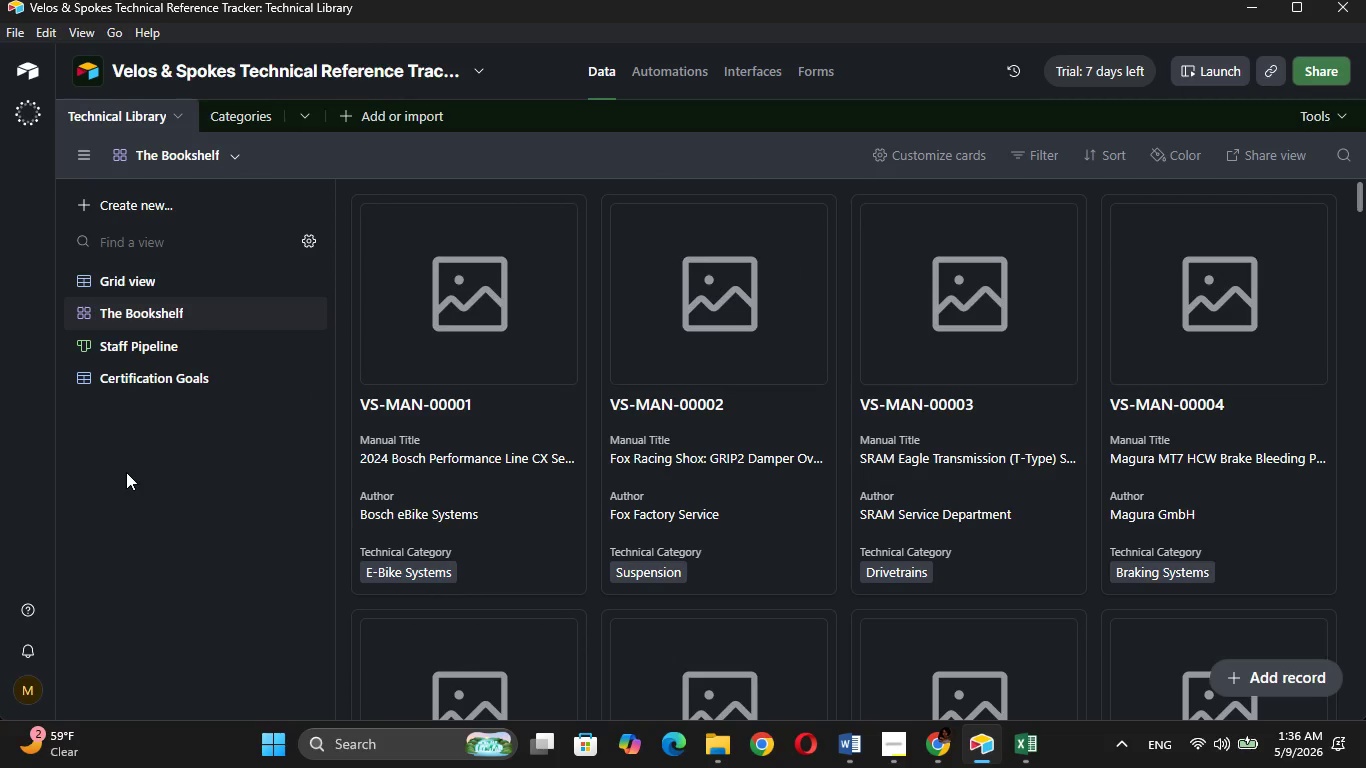 
wait(35.48)
 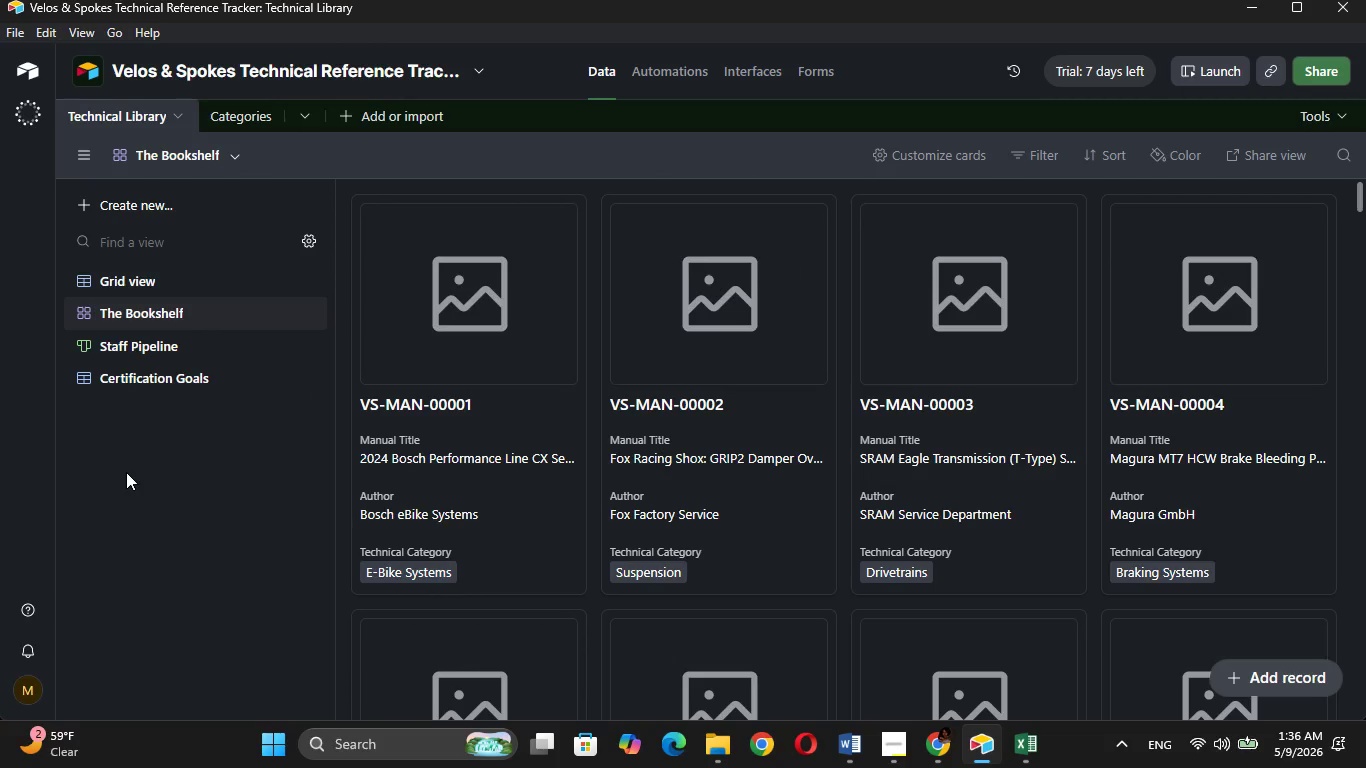 
left_click([1241, 2])
 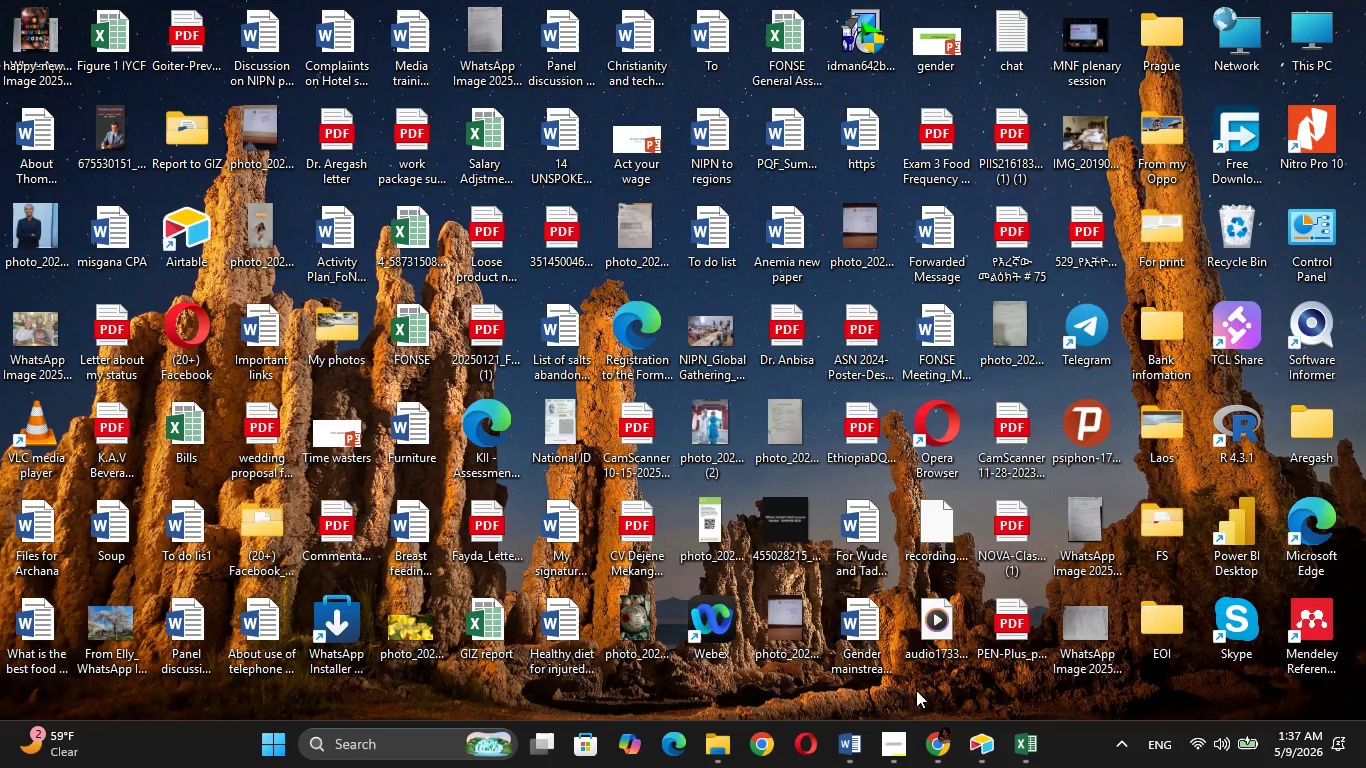 
left_click([893, 744])
 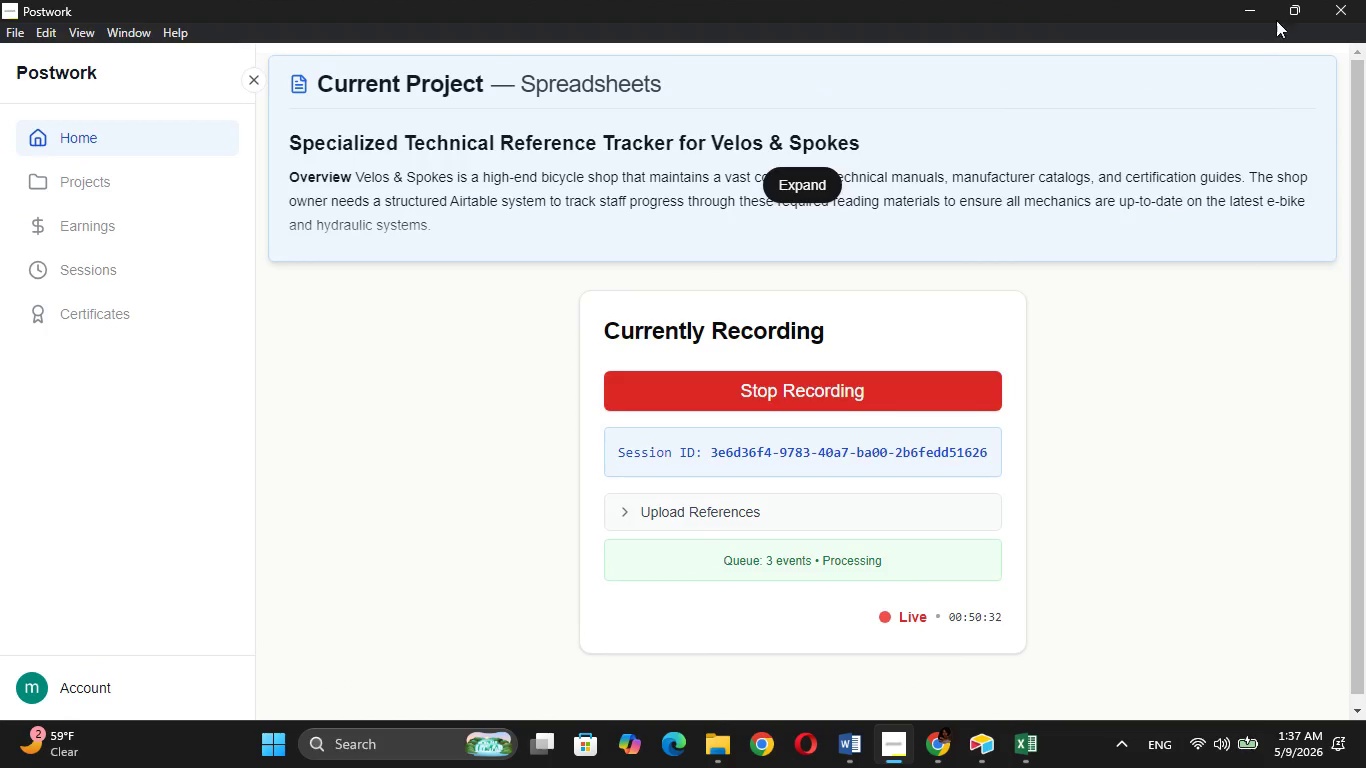 
left_click([1254, 3])
 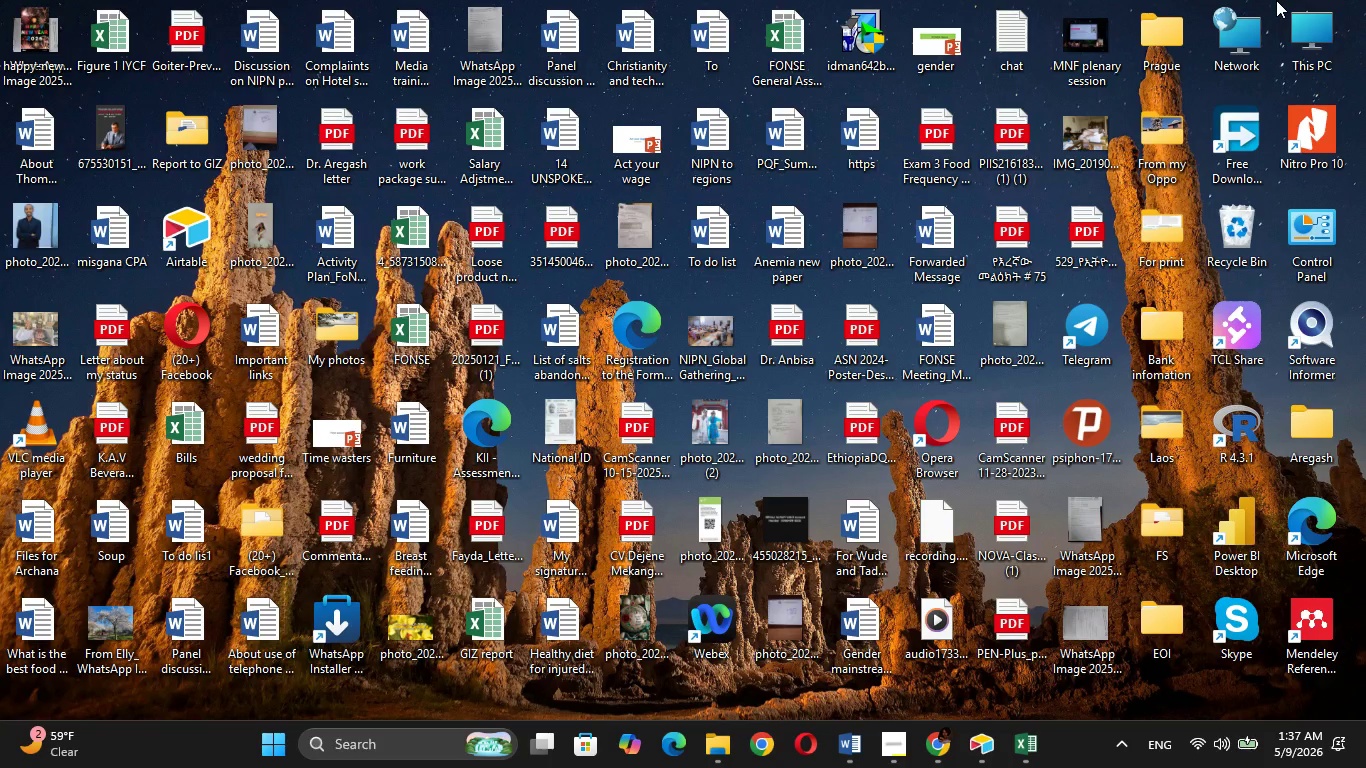 
wait(13.3)
 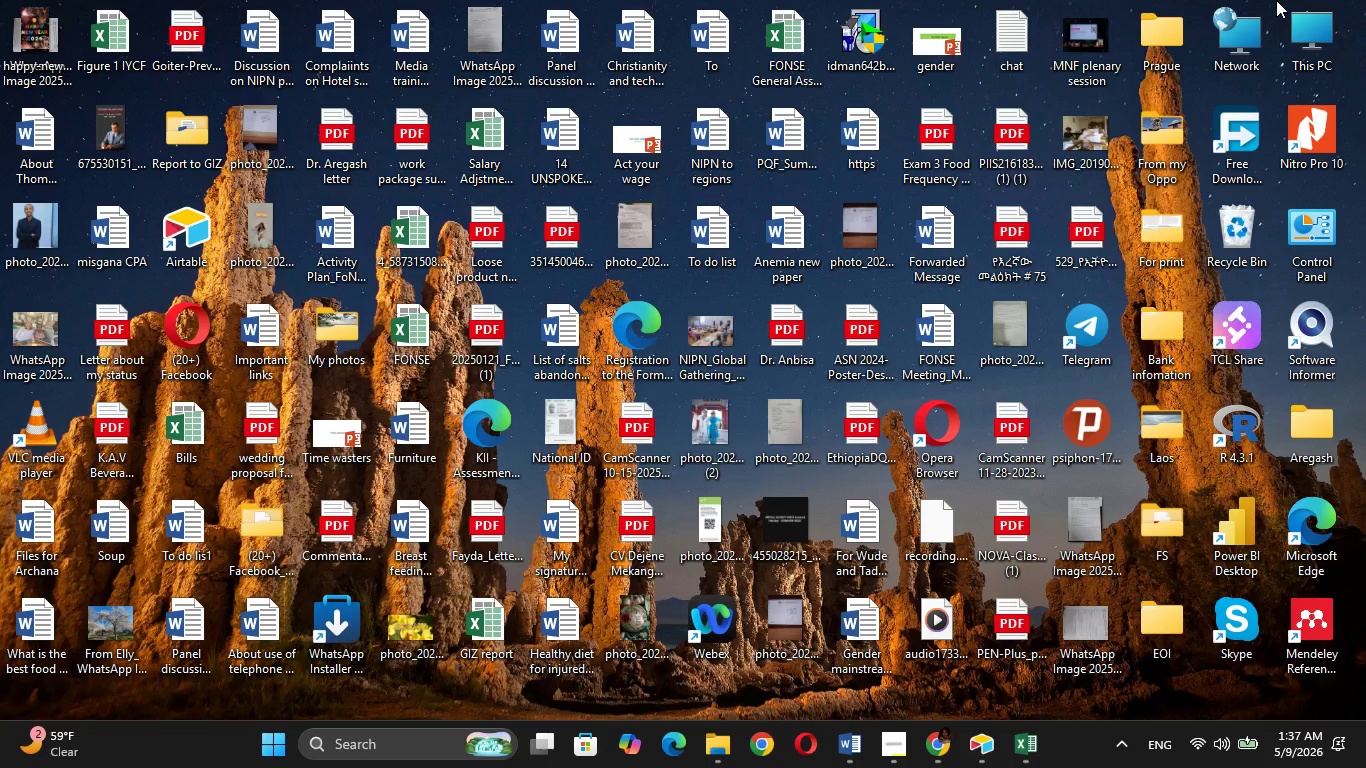 
left_click([895, 742])